 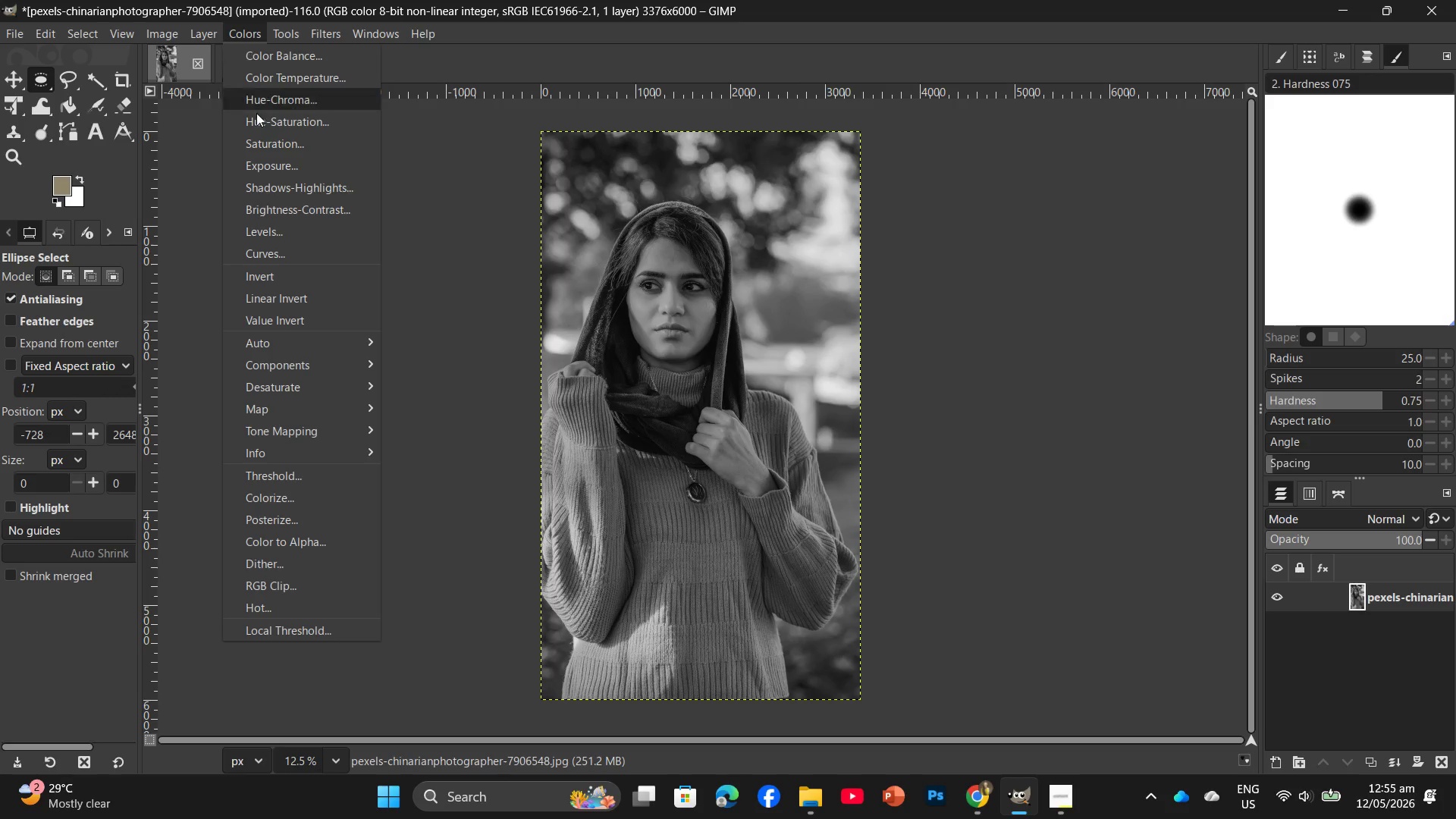 
left_click([281, 243])
 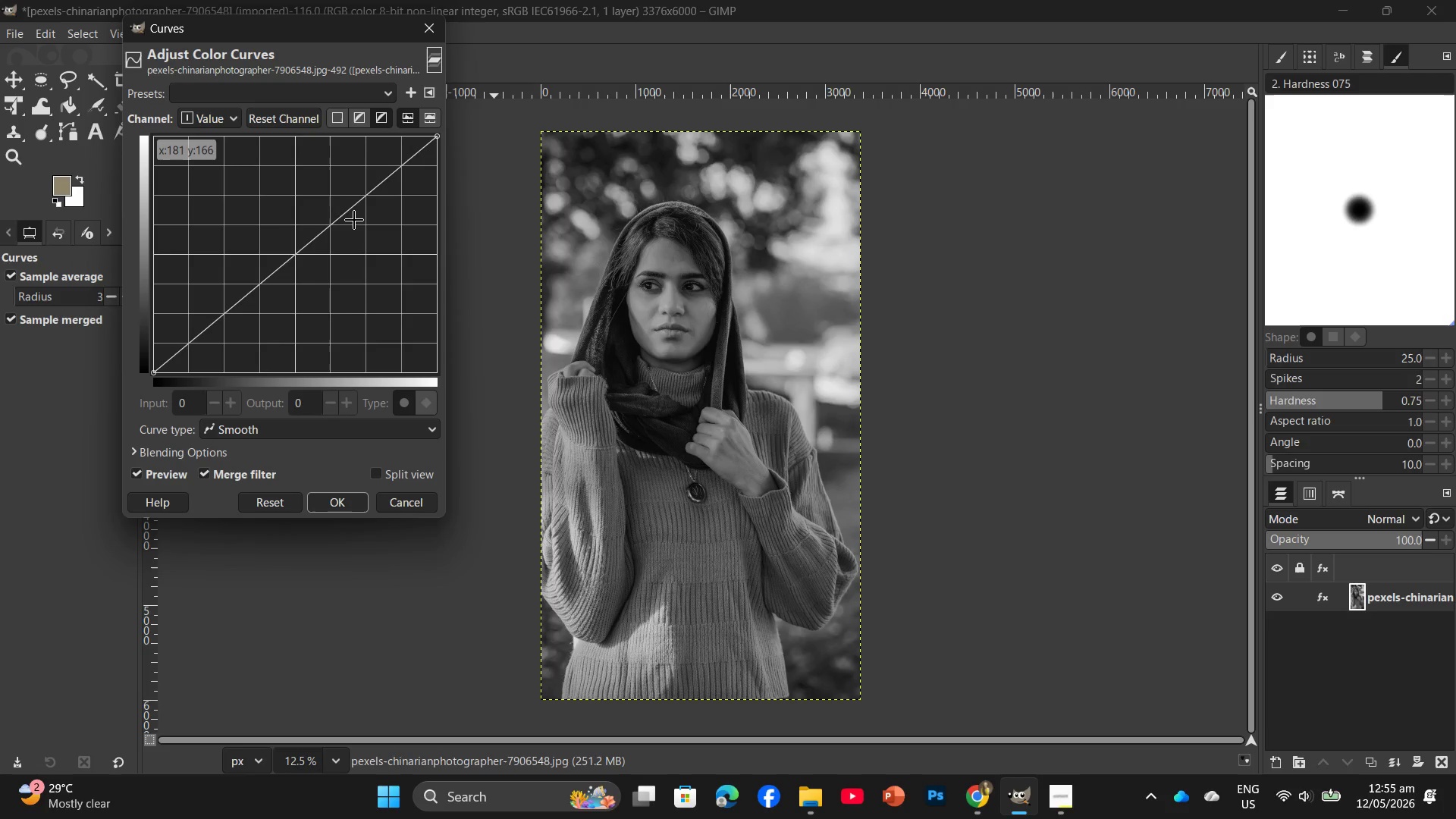 
left_click_drag(start_coordinate=[349, 224], to_coordinate=[348, 228])
 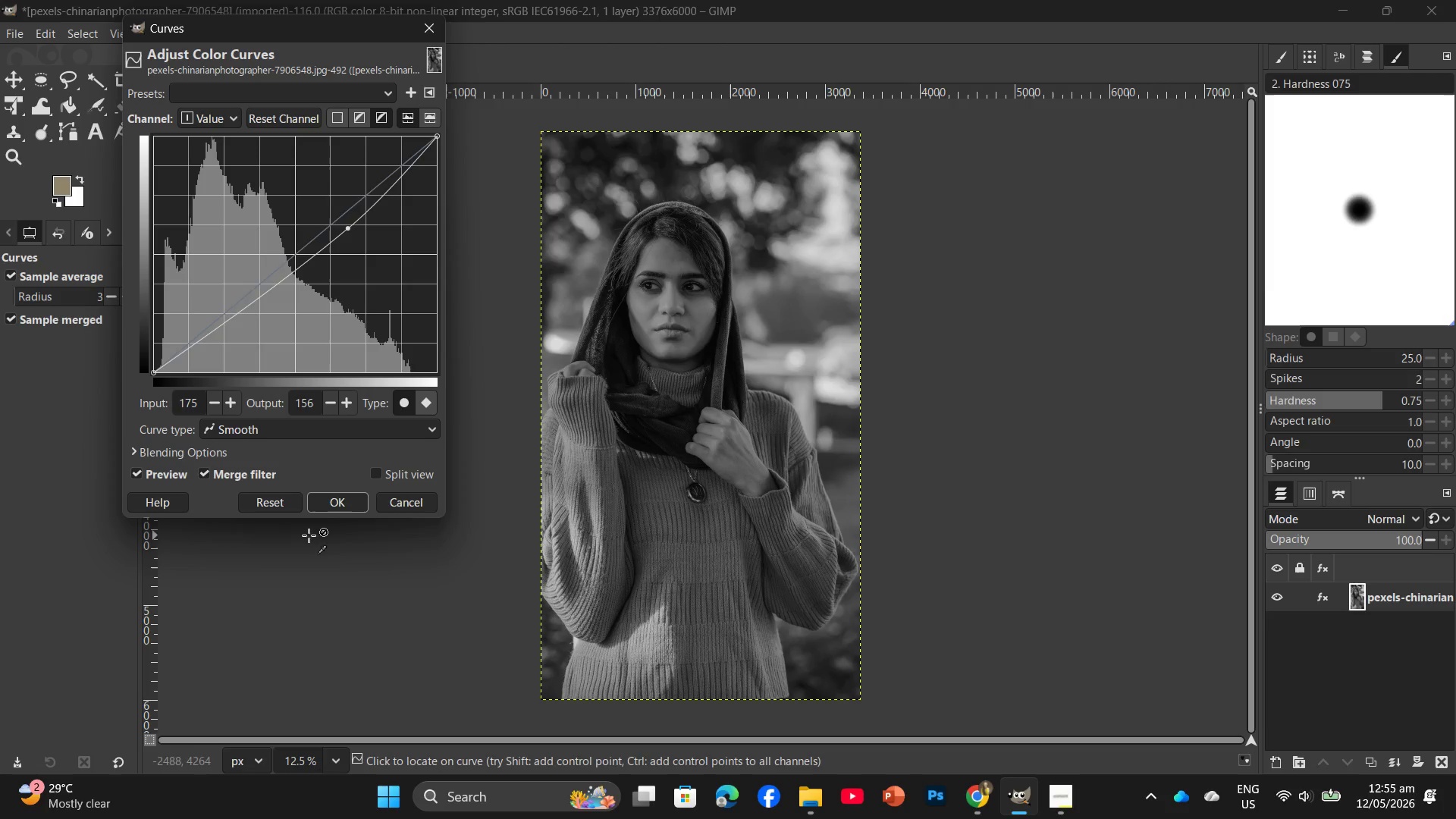 
left_click([333, 510])
 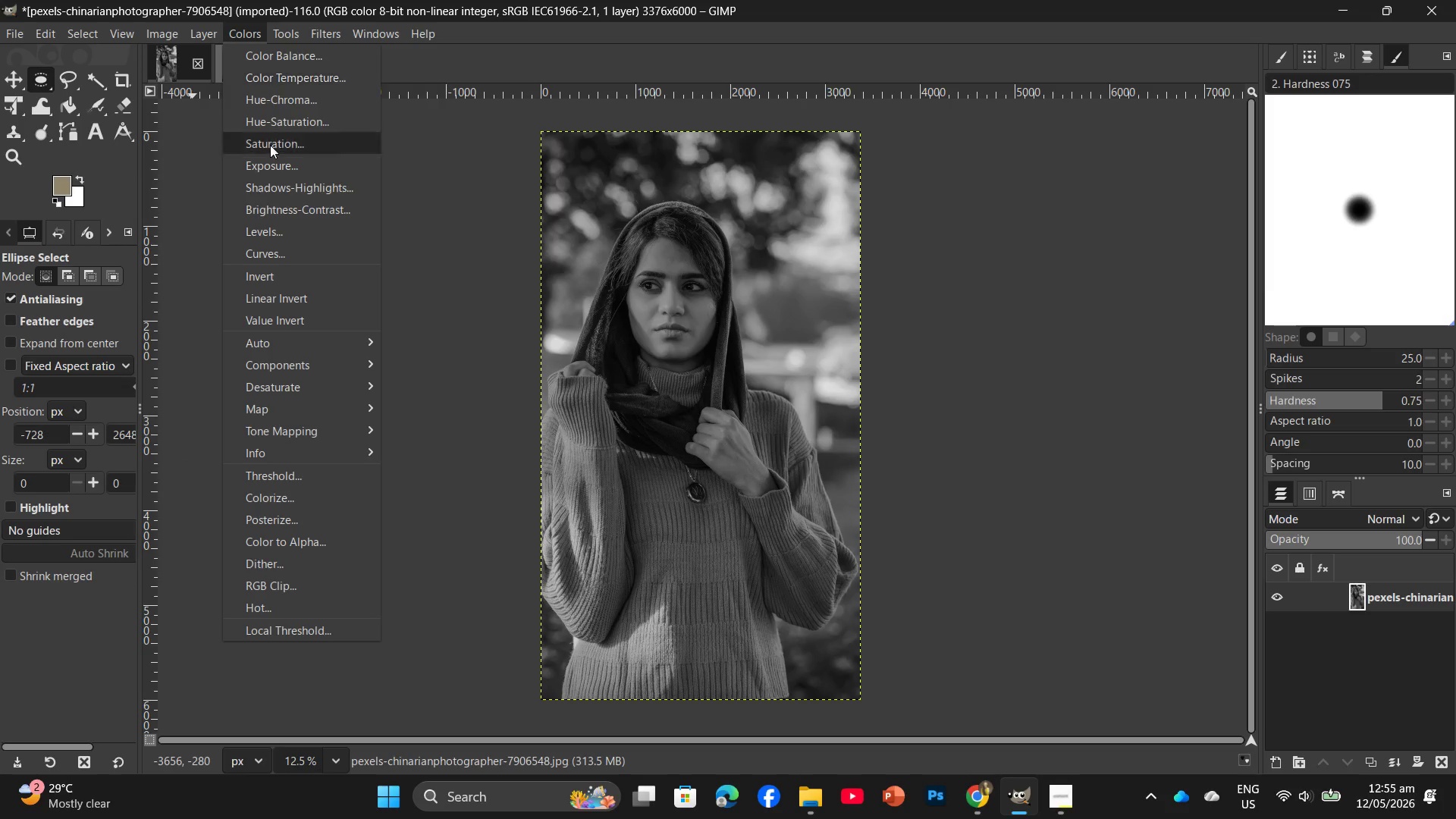 
left_click([287, 248])
 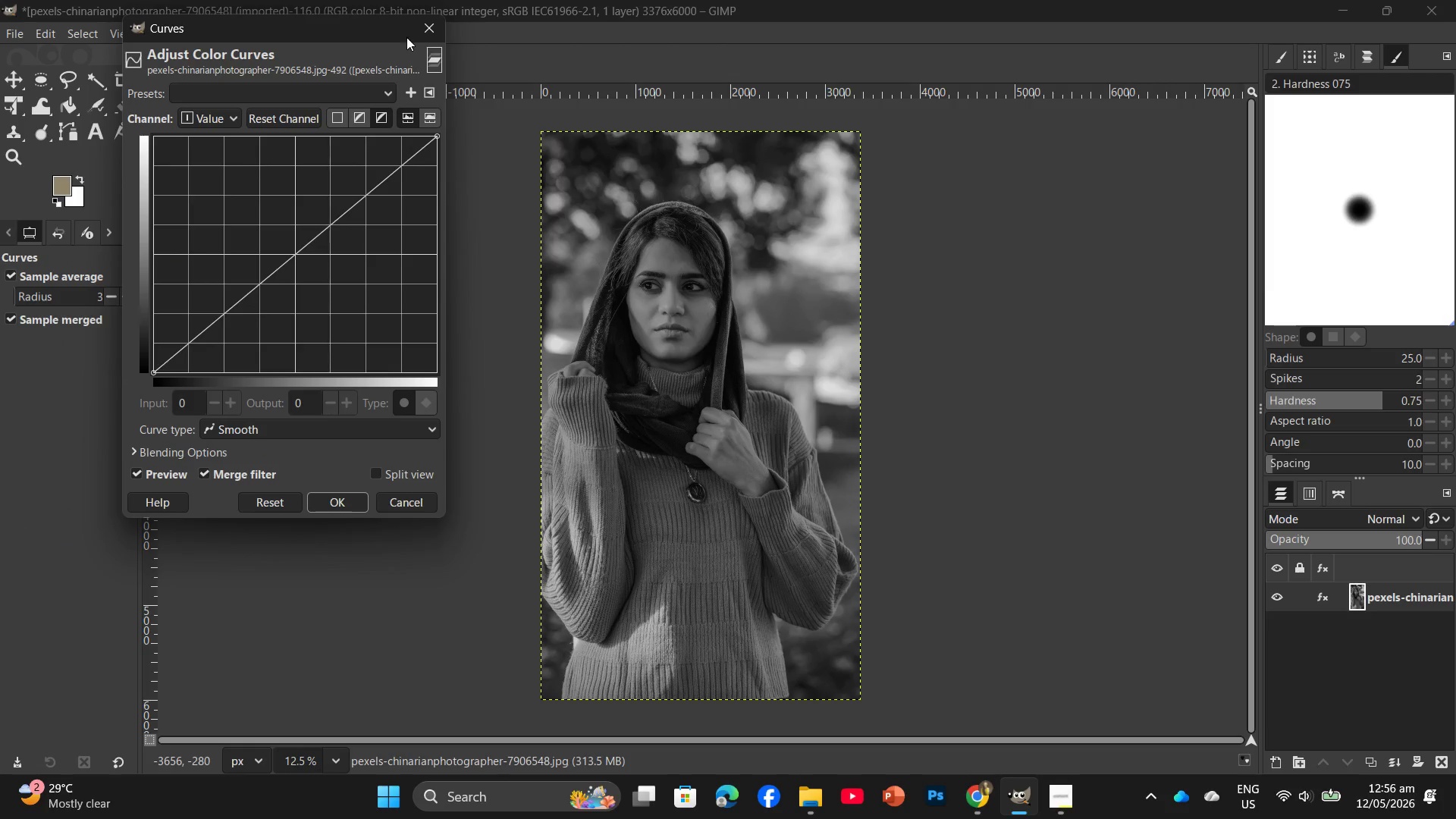 
left_click([426, 27])
 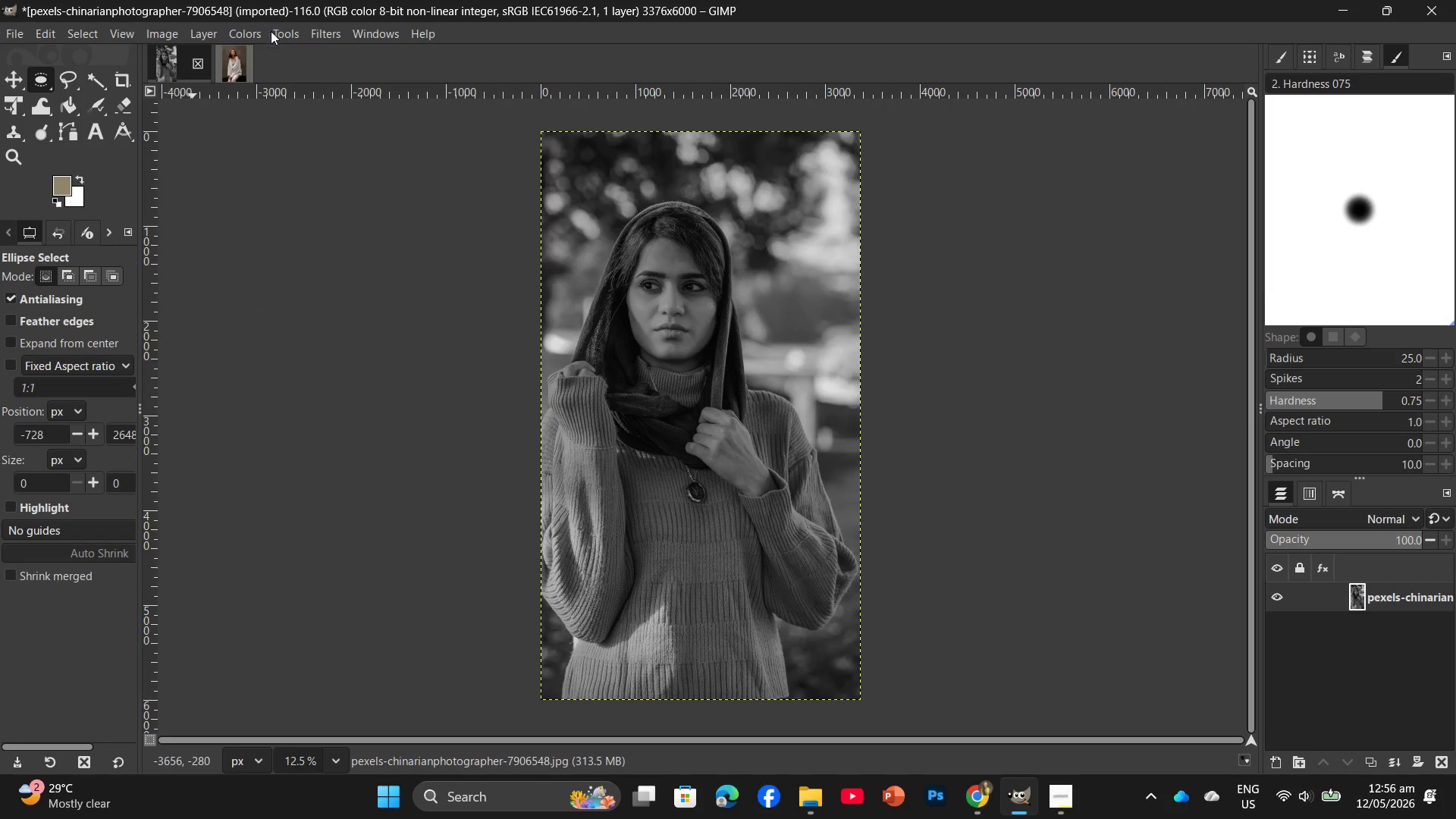 
left_click([258, 38])
 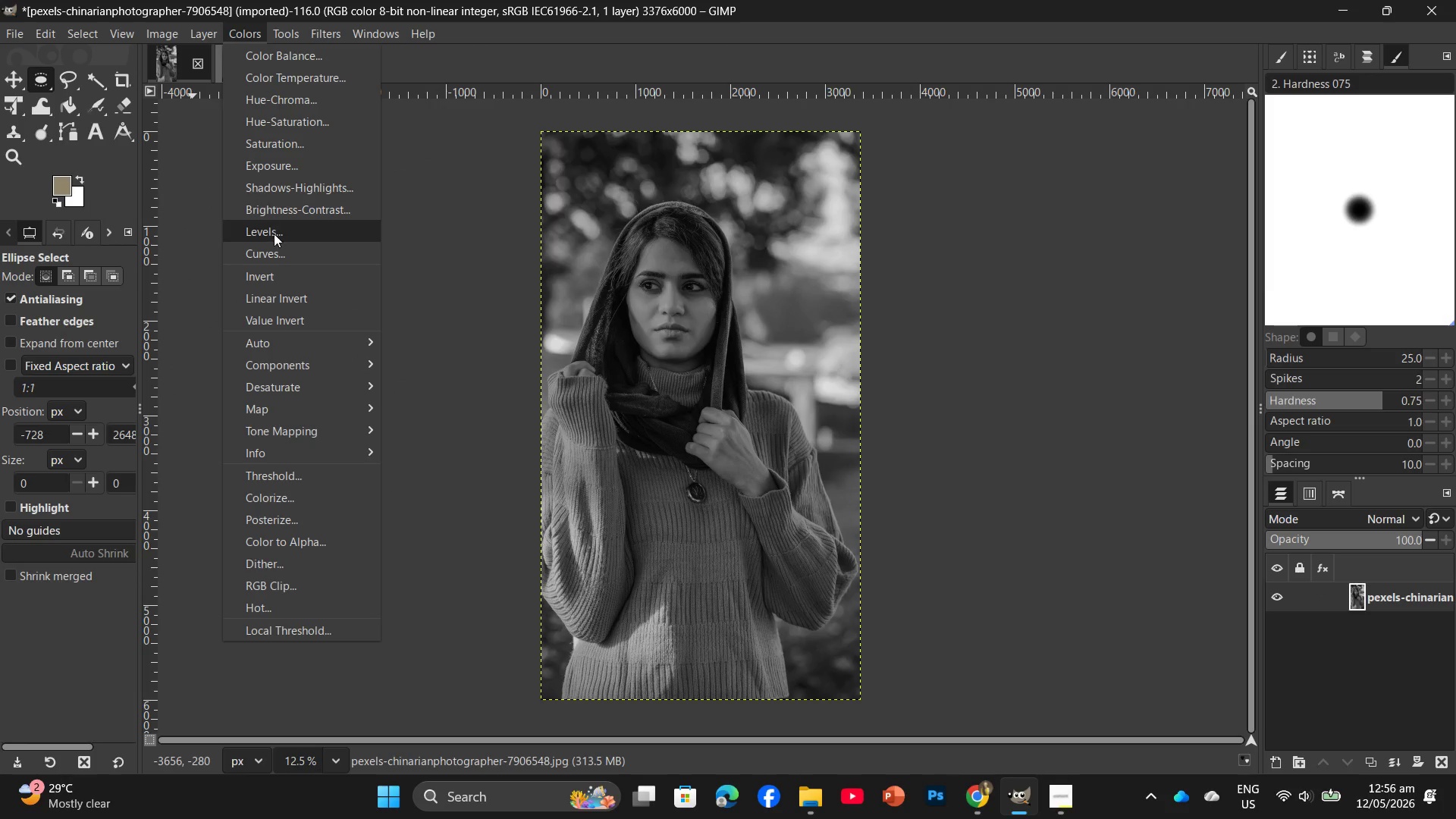 
left_click([276, 237])
 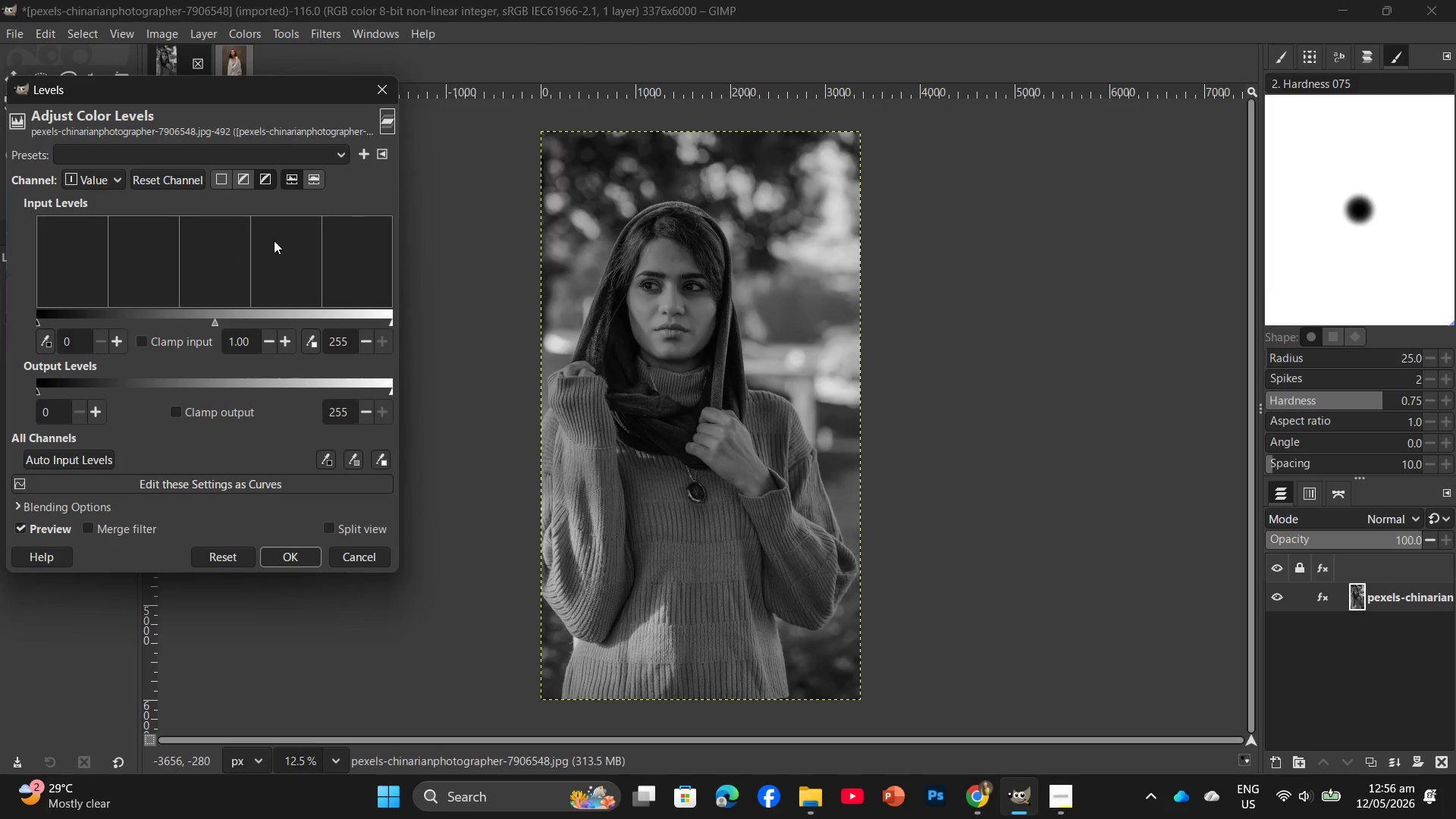 
left_click([77, 340])
 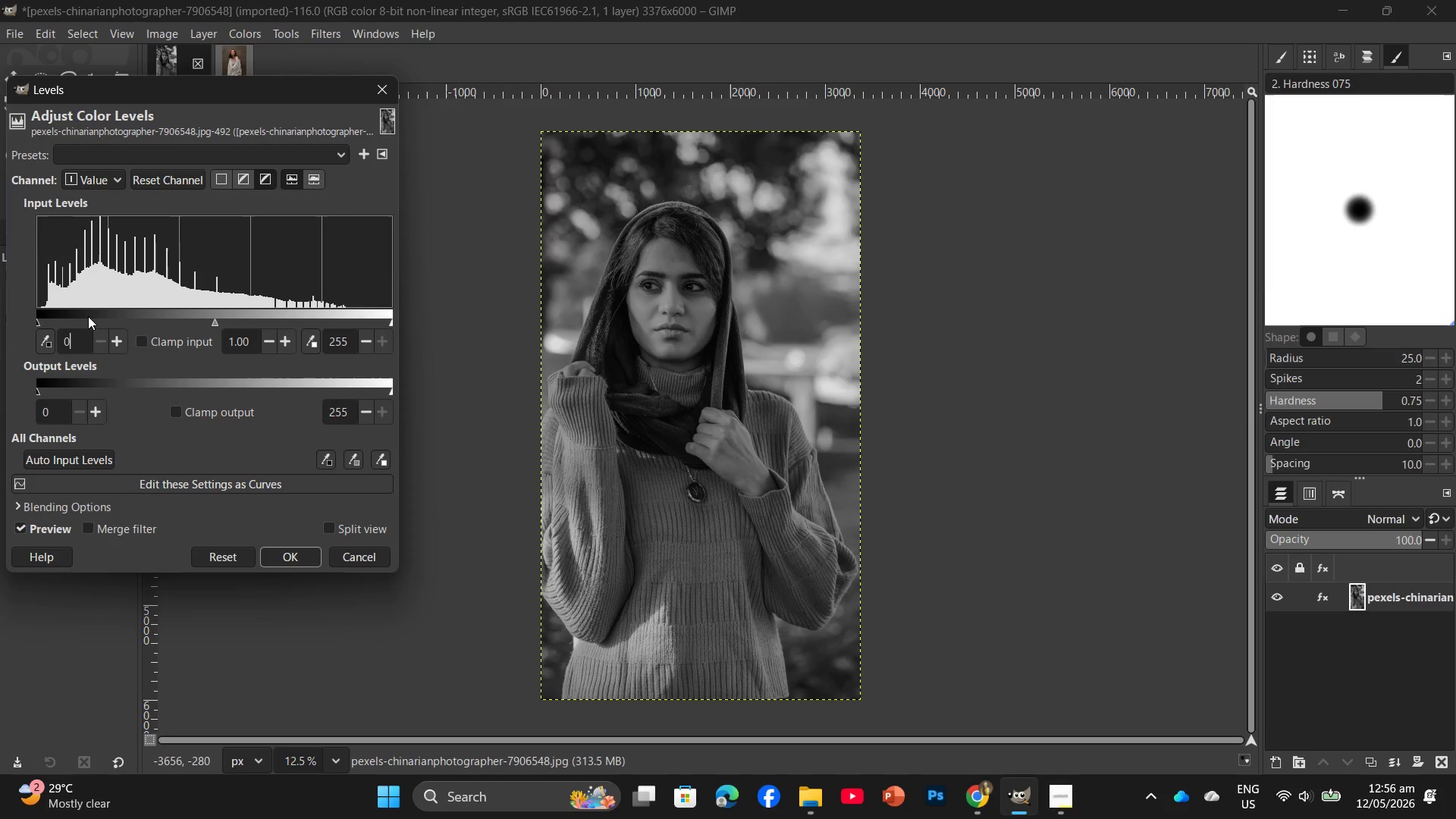 
key(Backspace)
 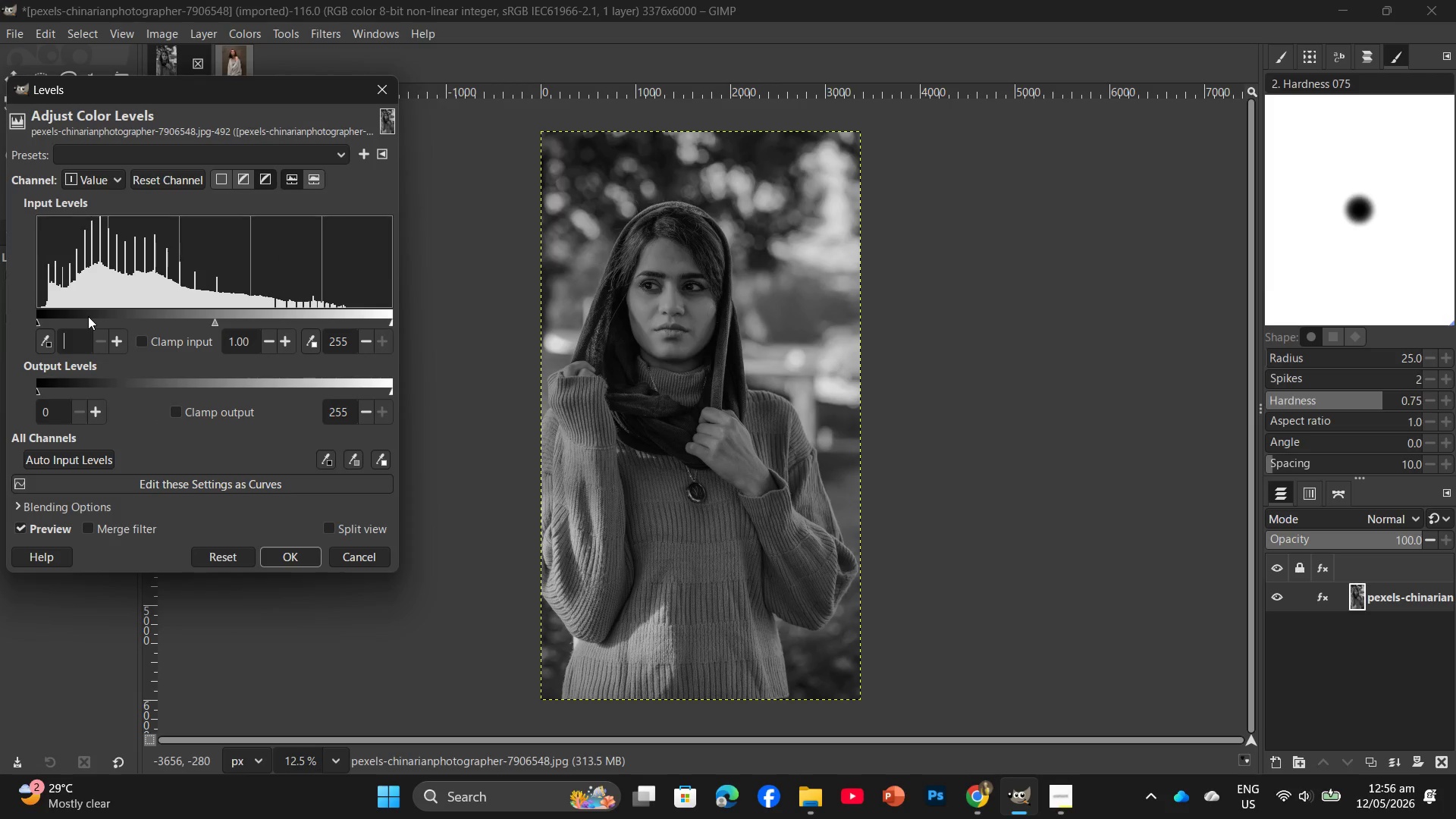 
key(Numpad1)
 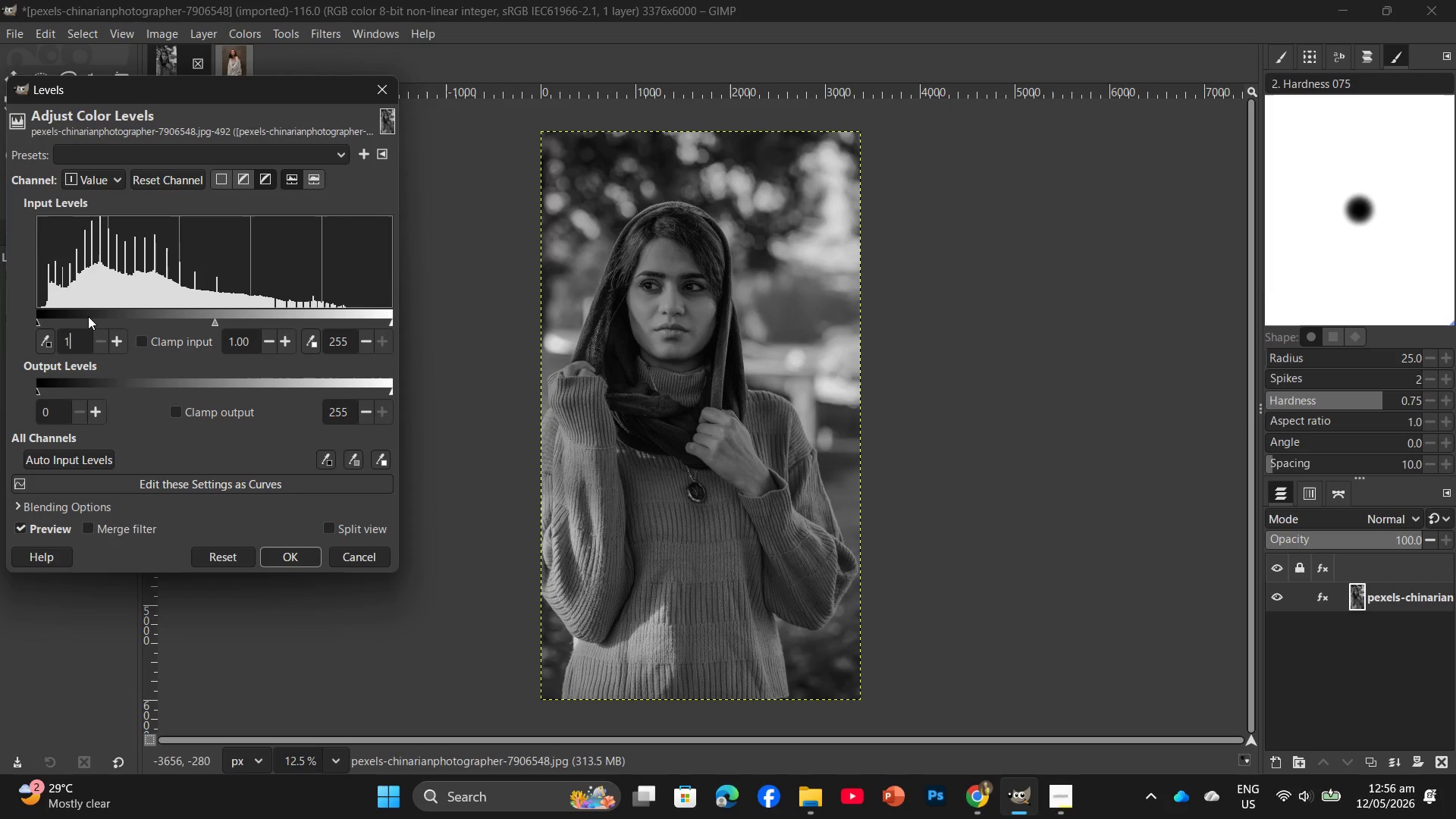 
key(Numpad5)
 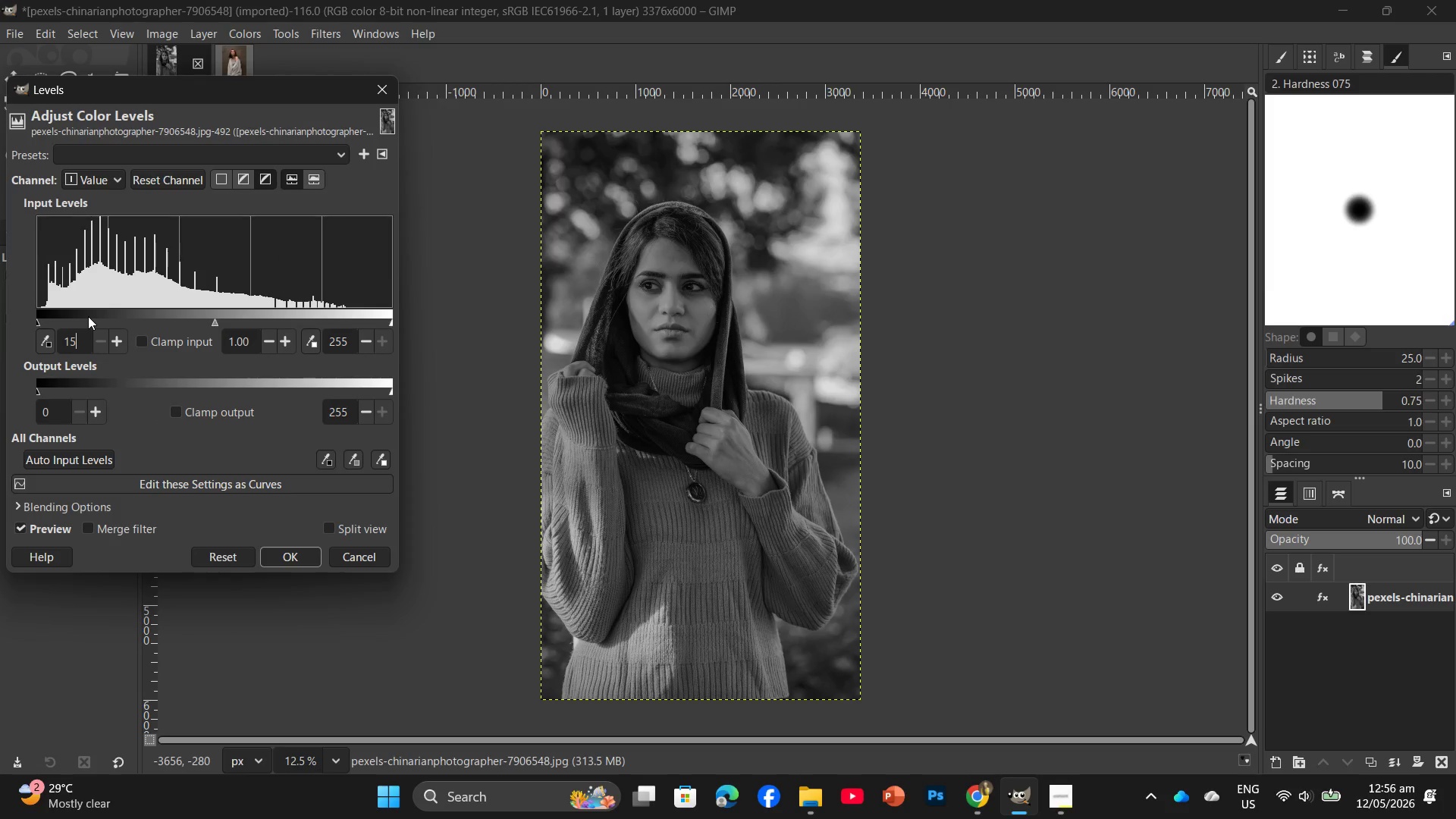 
key(Enter)
 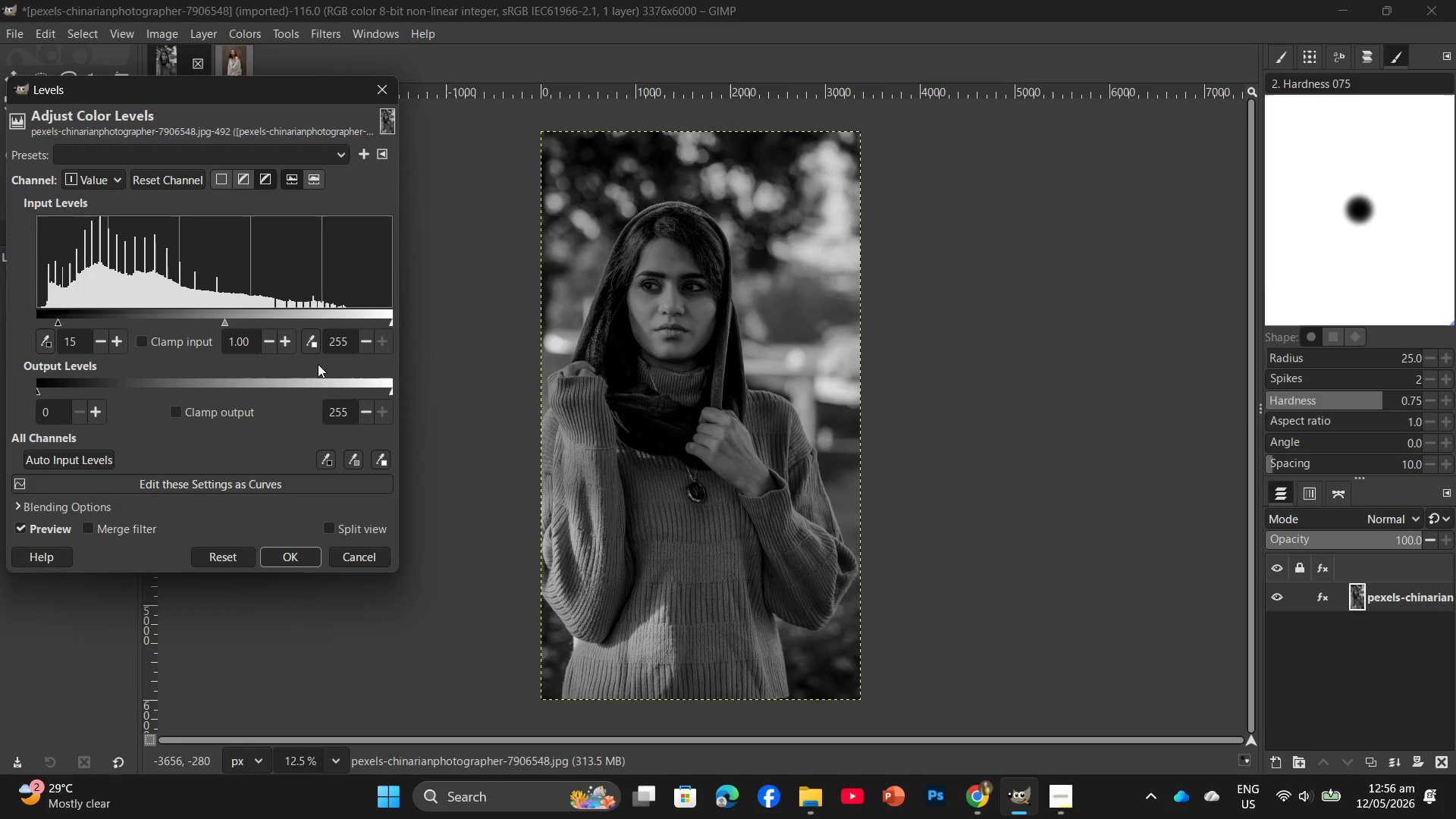 
left_click([307, 554])
 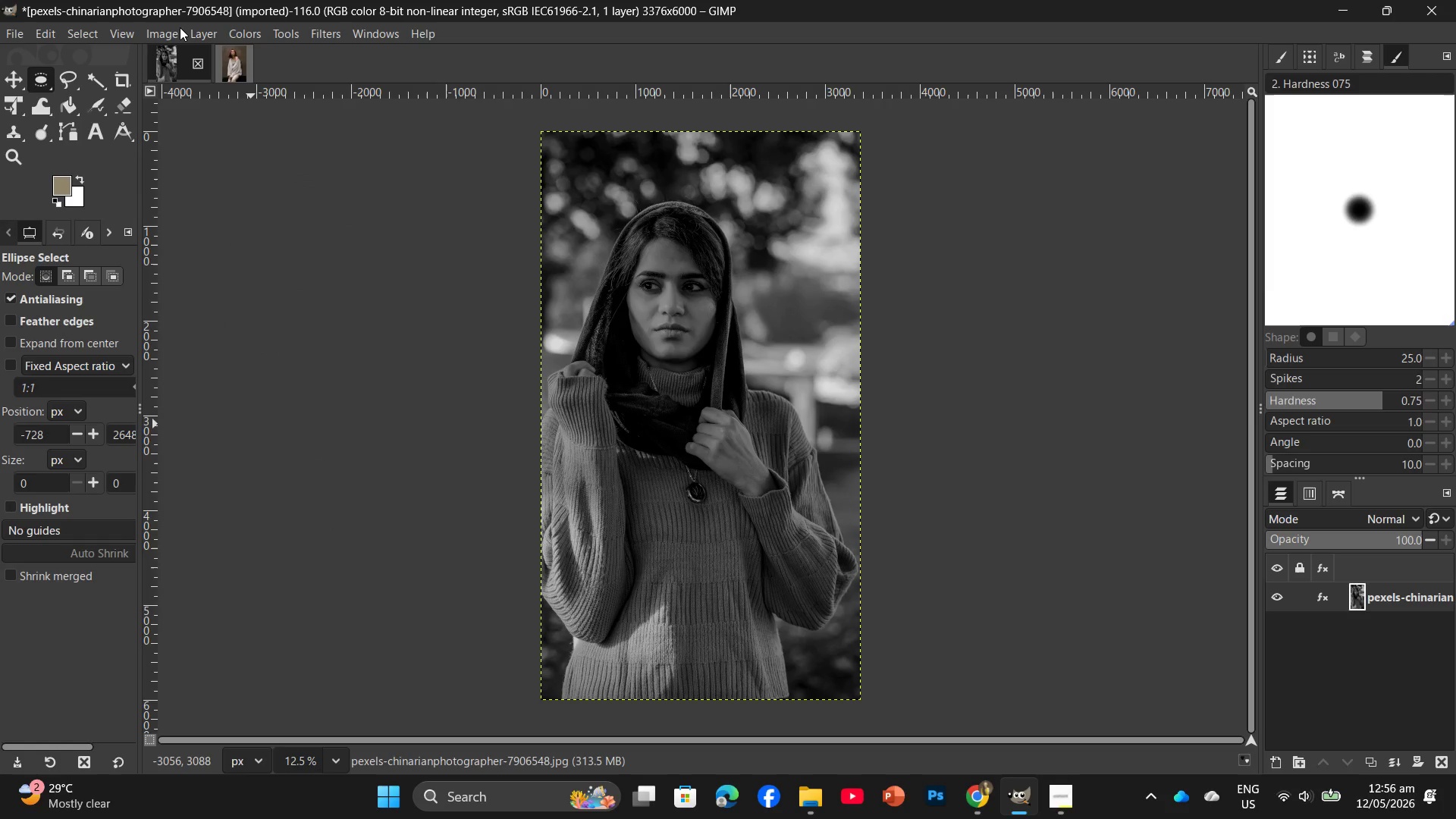 
left_click([26, 35])
 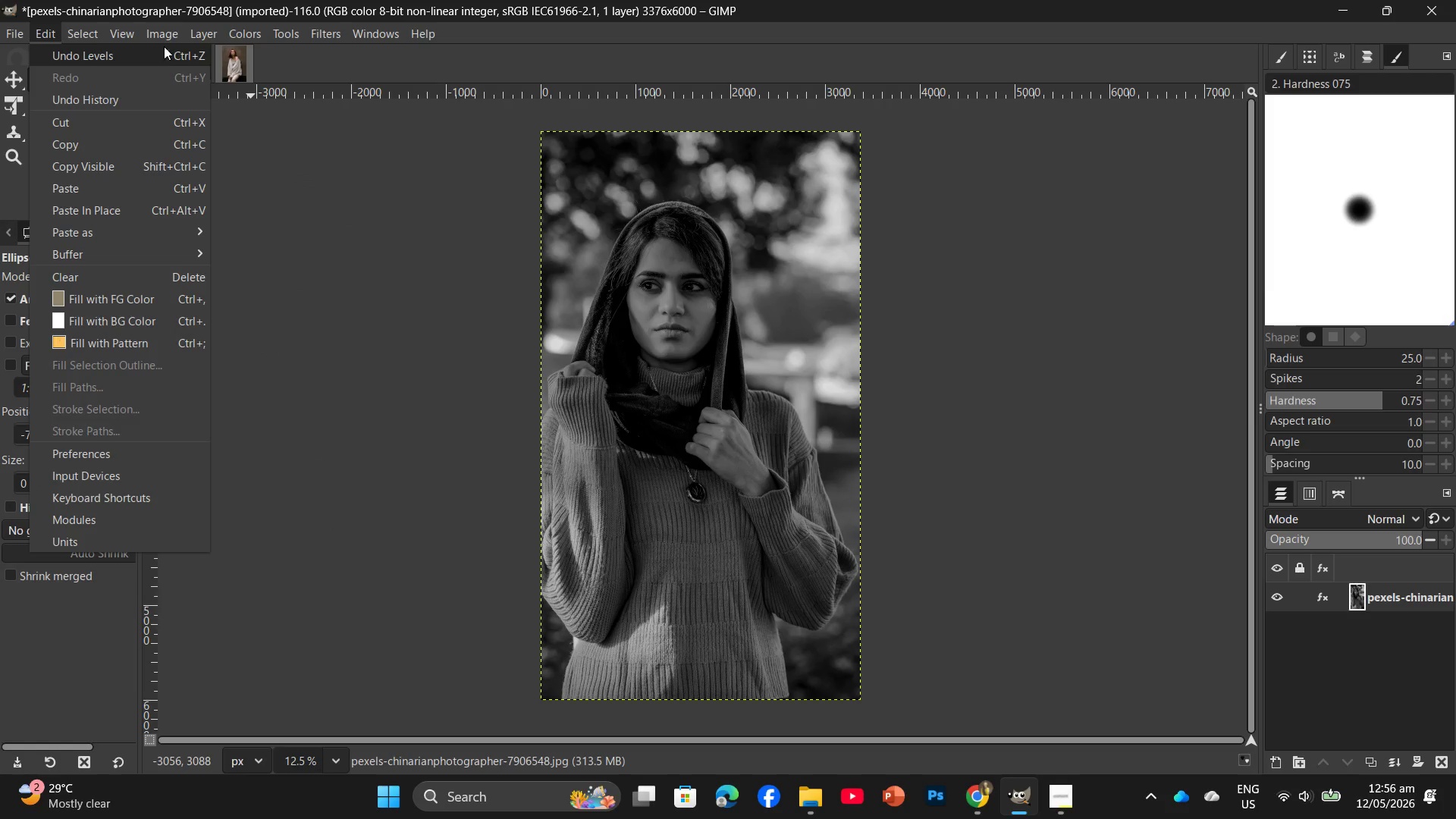 
left_click([169, 39])
 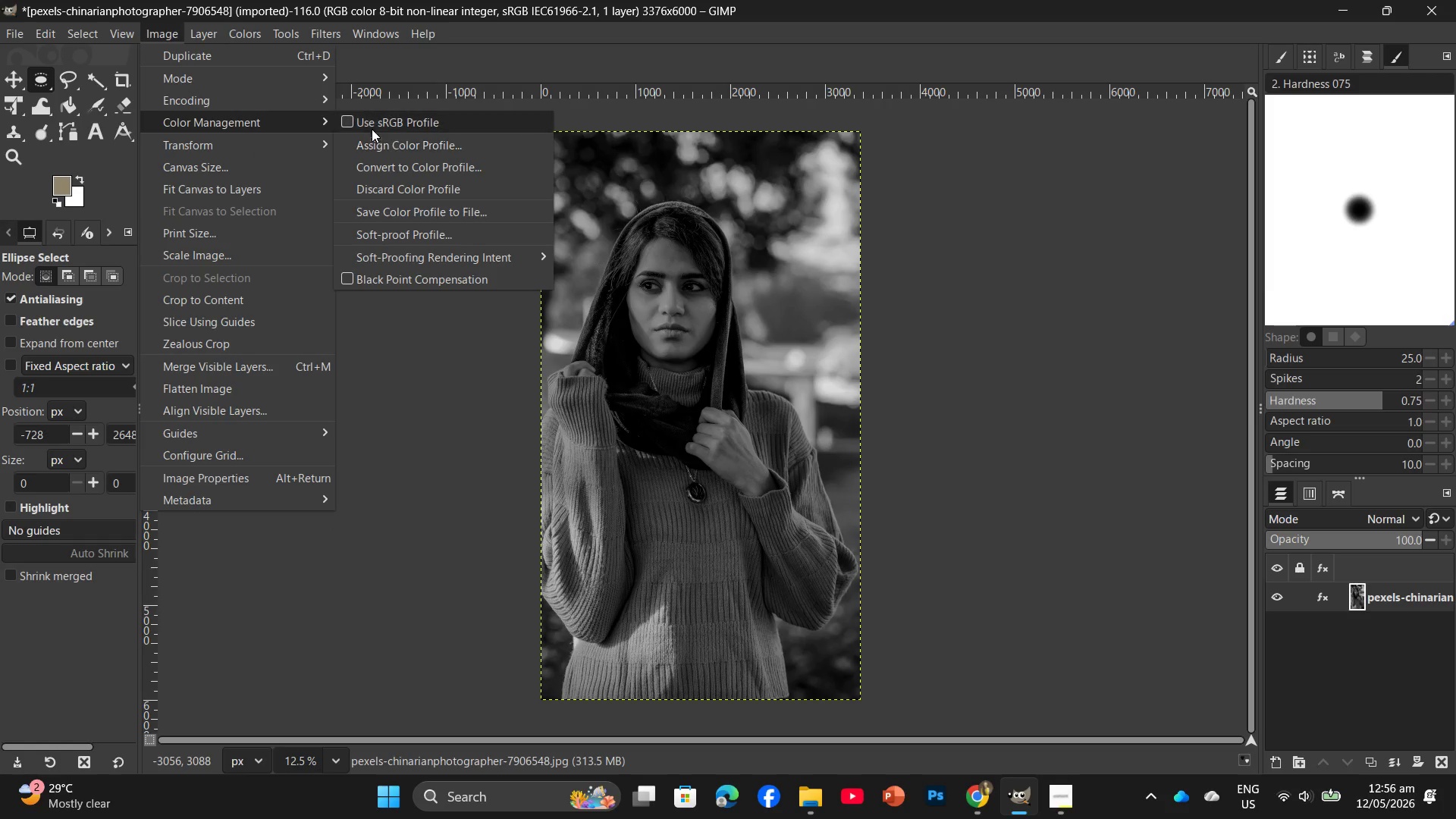 
left_click([372, 124])
 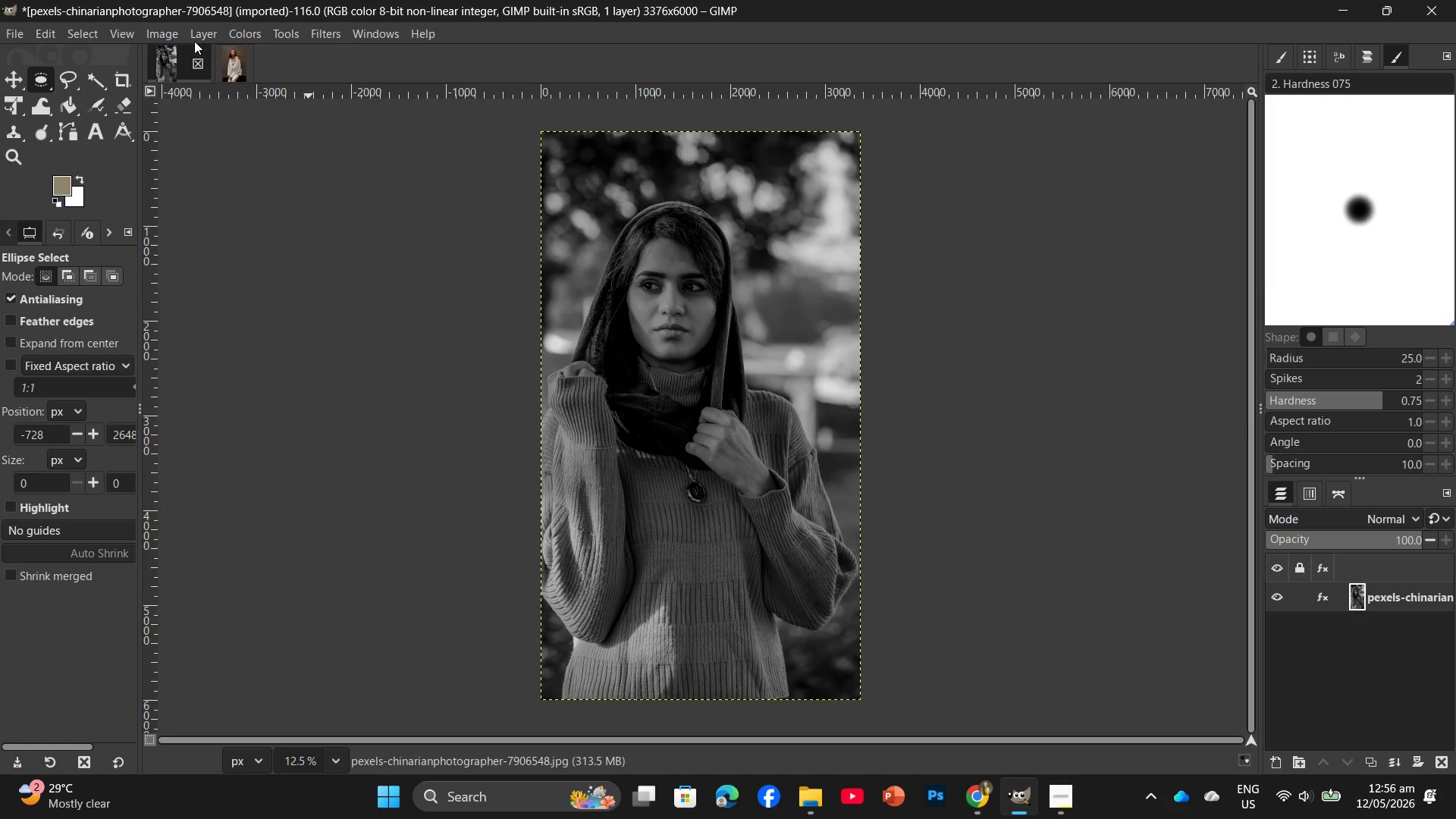 
left_click([167, 33])
 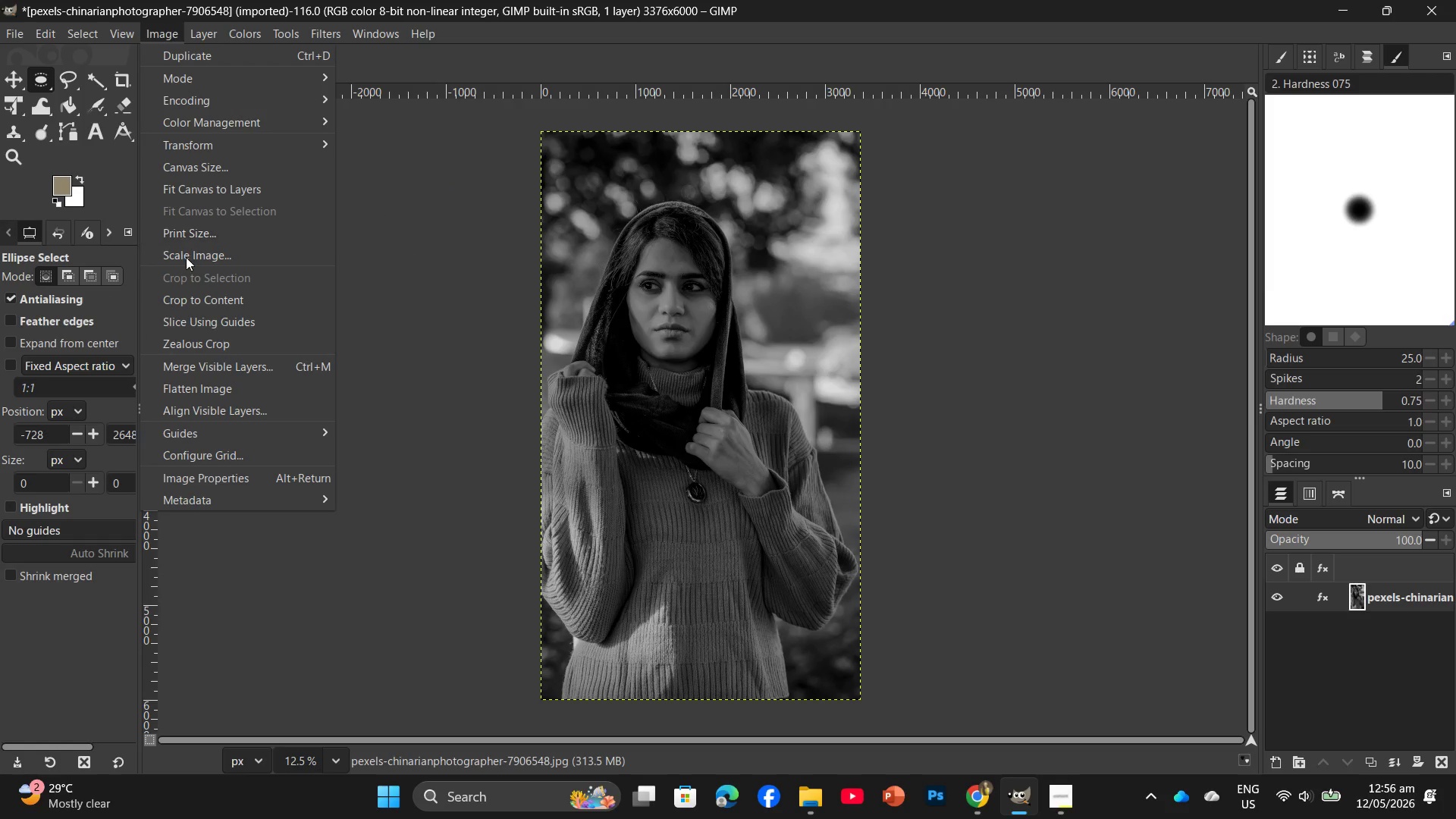 
left_click([186, 259])
 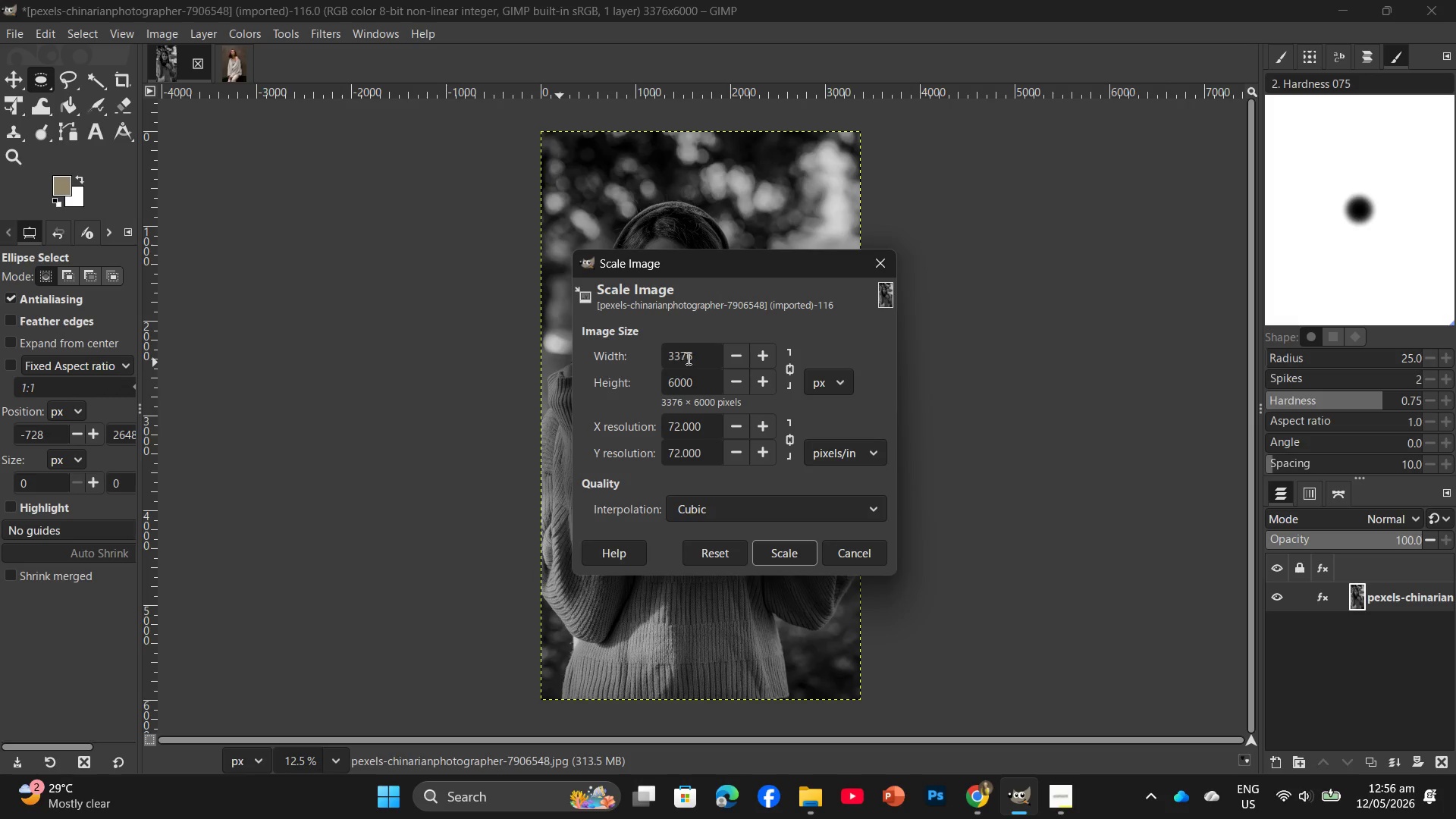 
left_click_drag(start_coordinate=[706, 379], to_coordinate=[647, 377])
 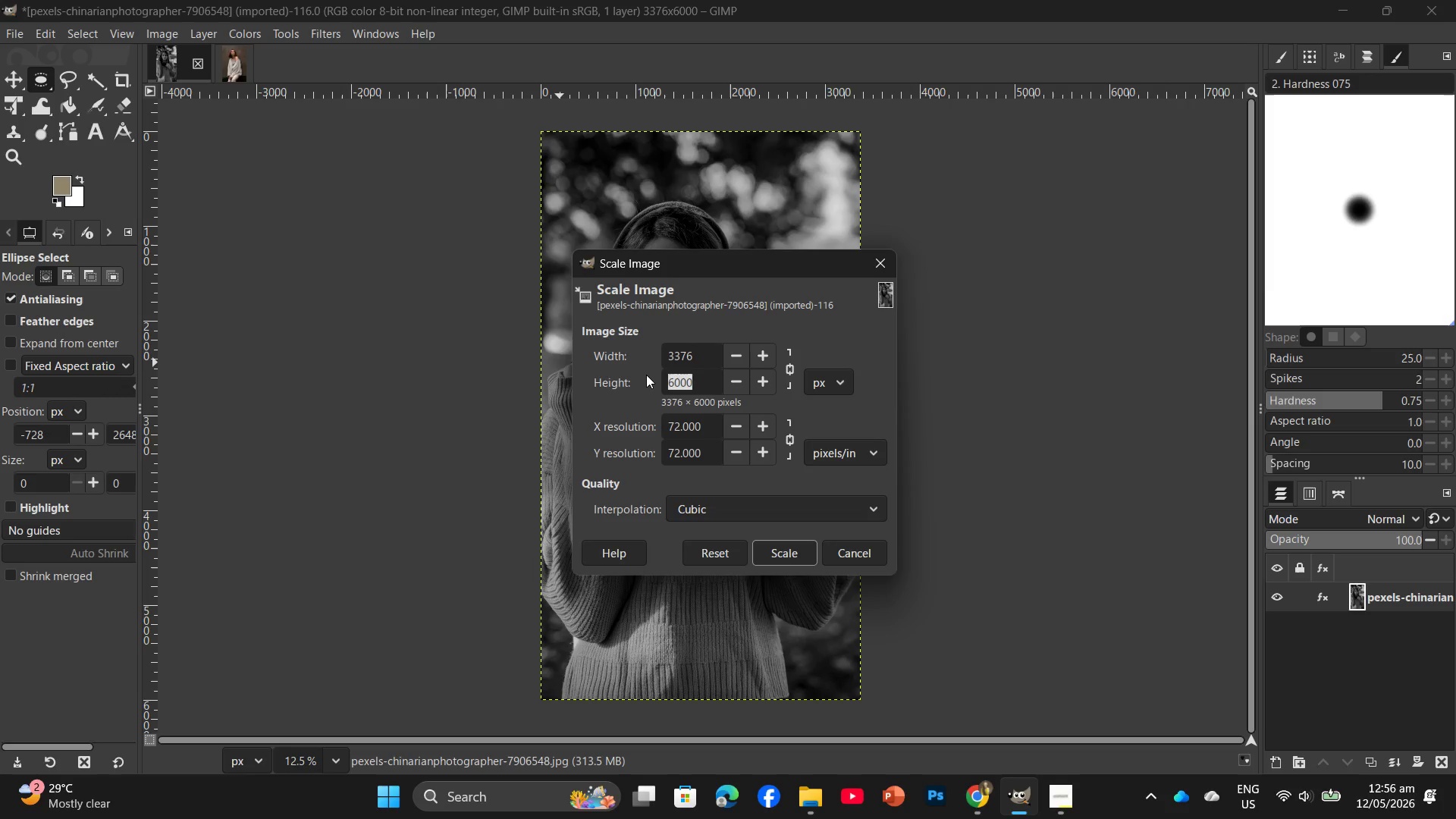 
key(Numpad2)
 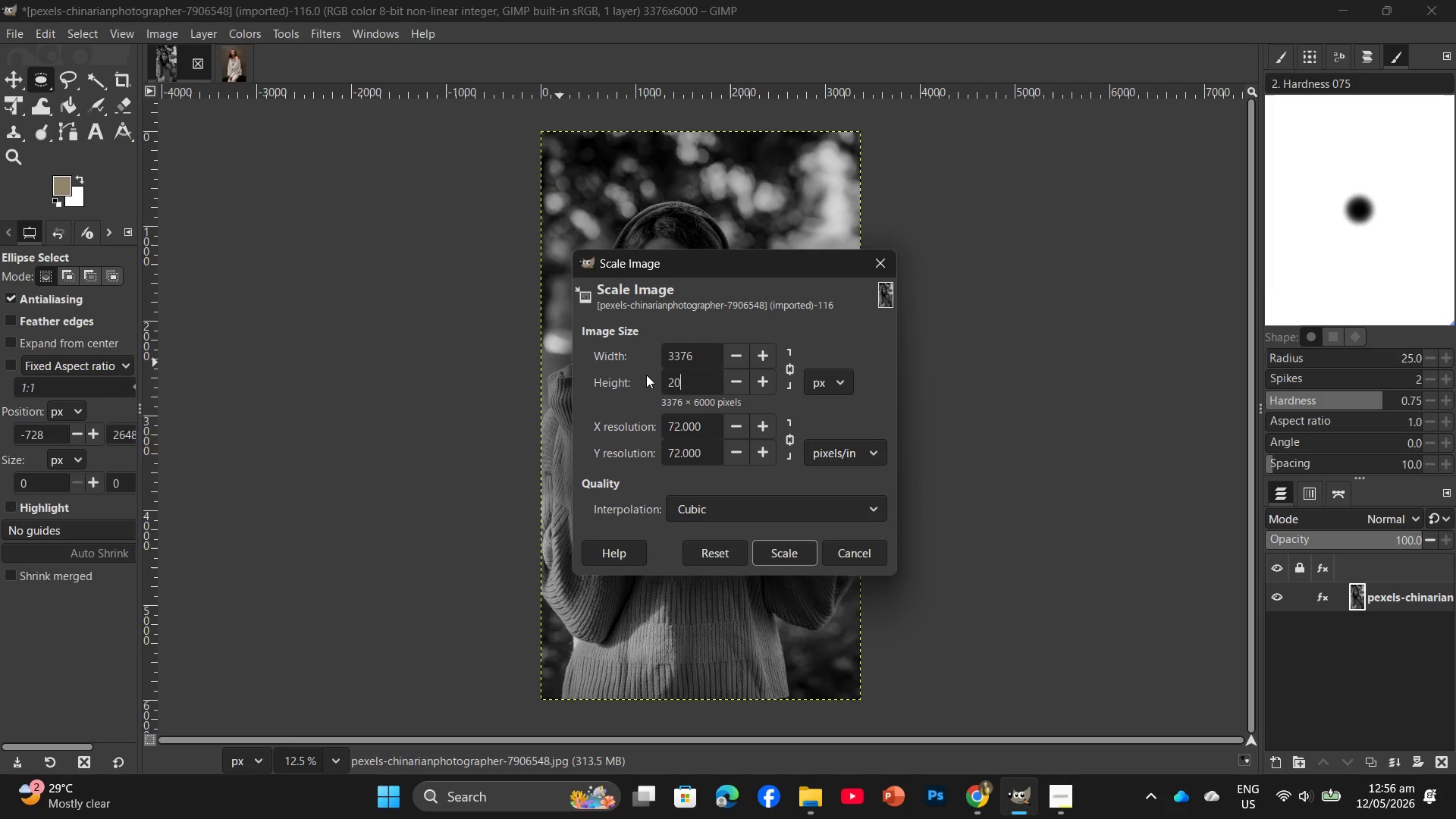 
key(Numpad0)
 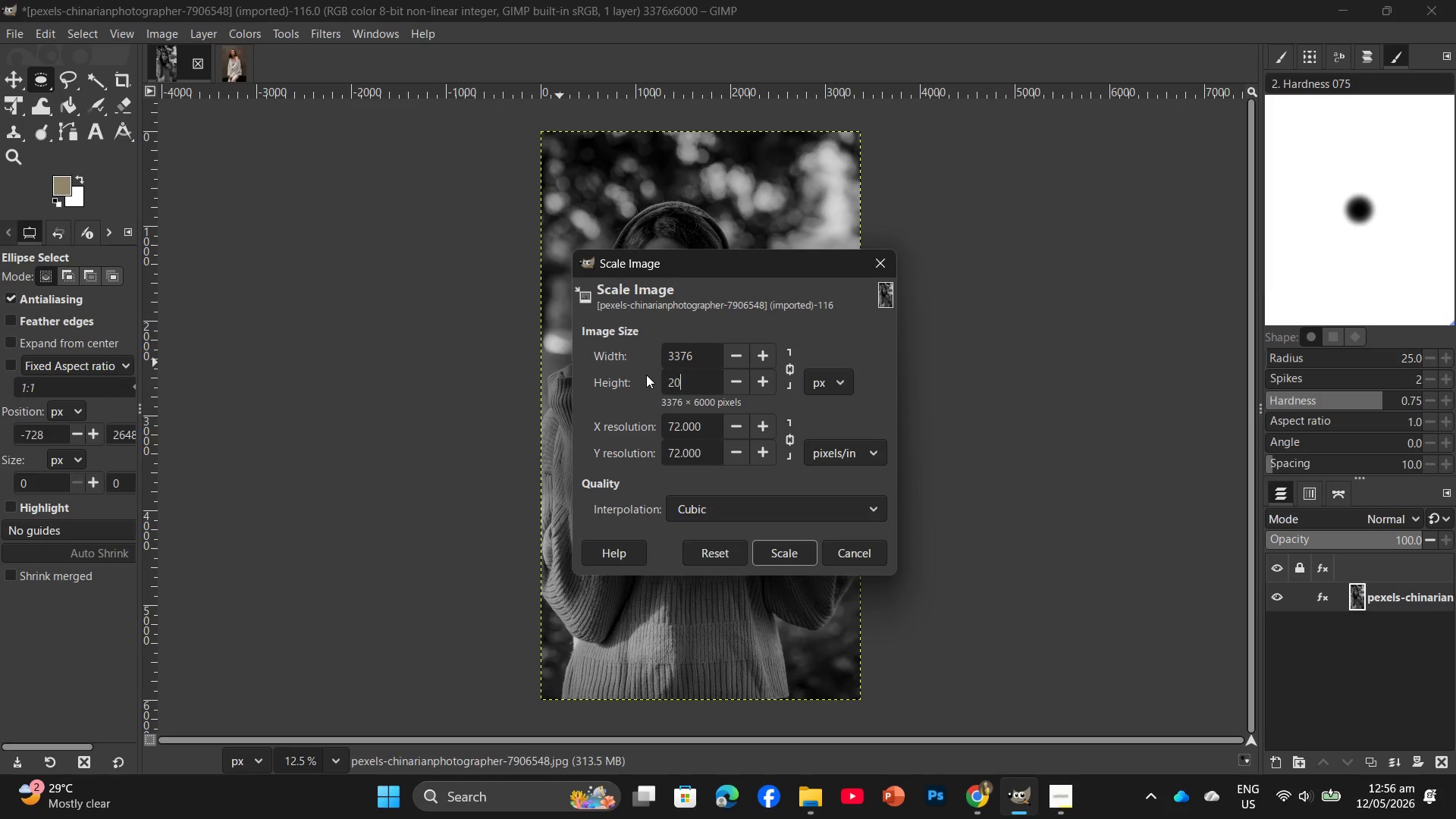 
key(Numpad0)
 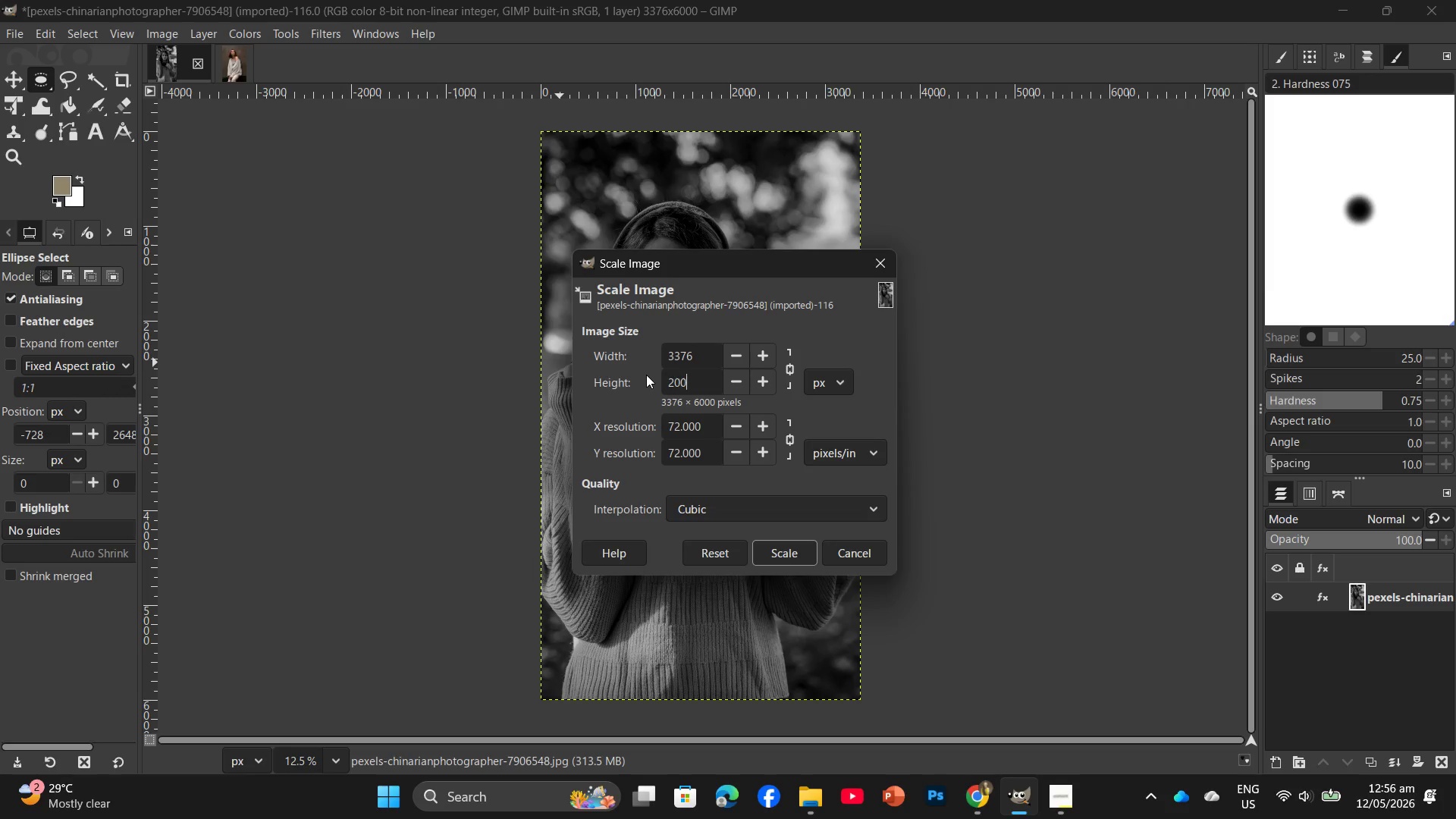 
key(Numpad0)
 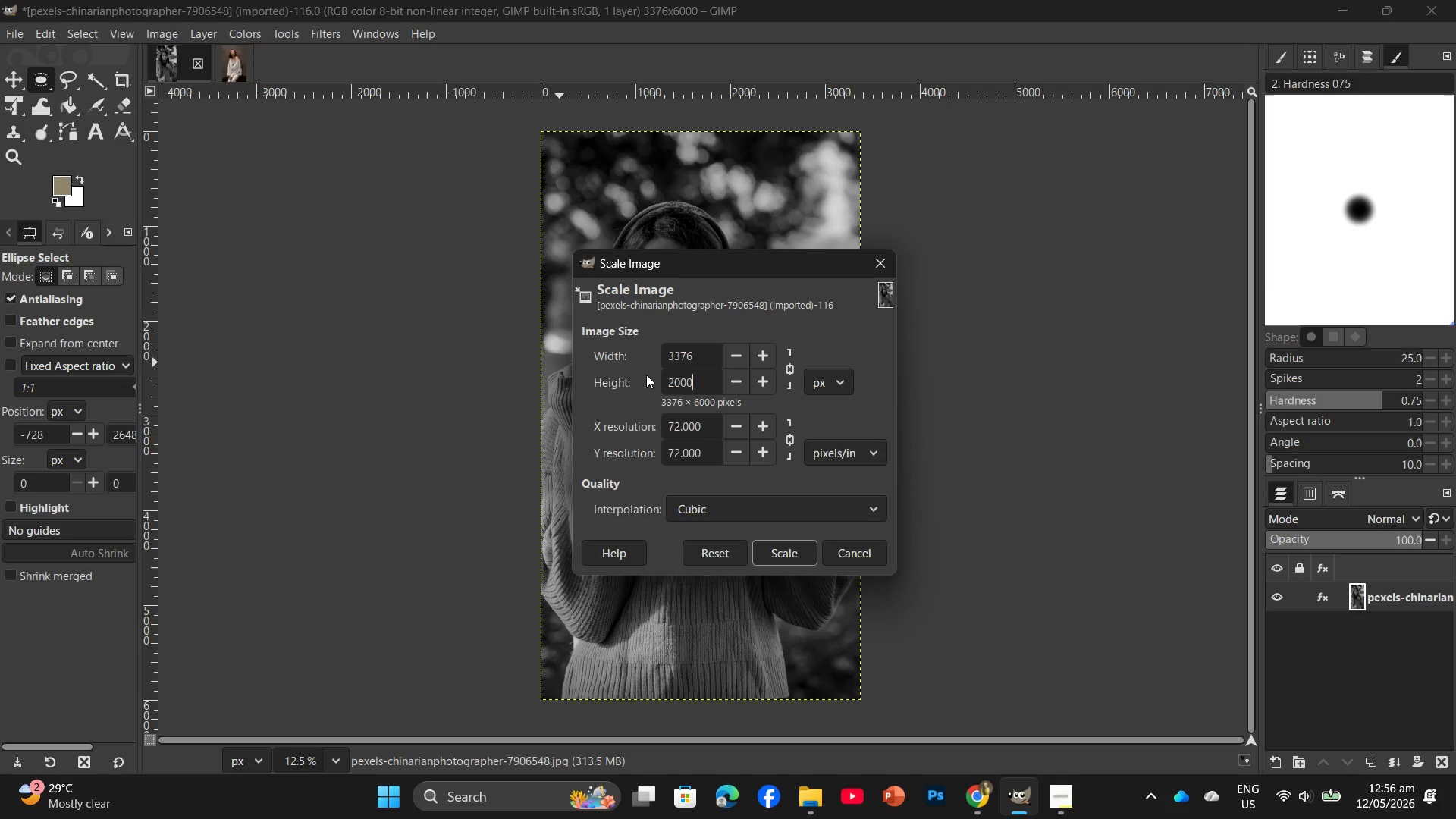 
key(Enter)
 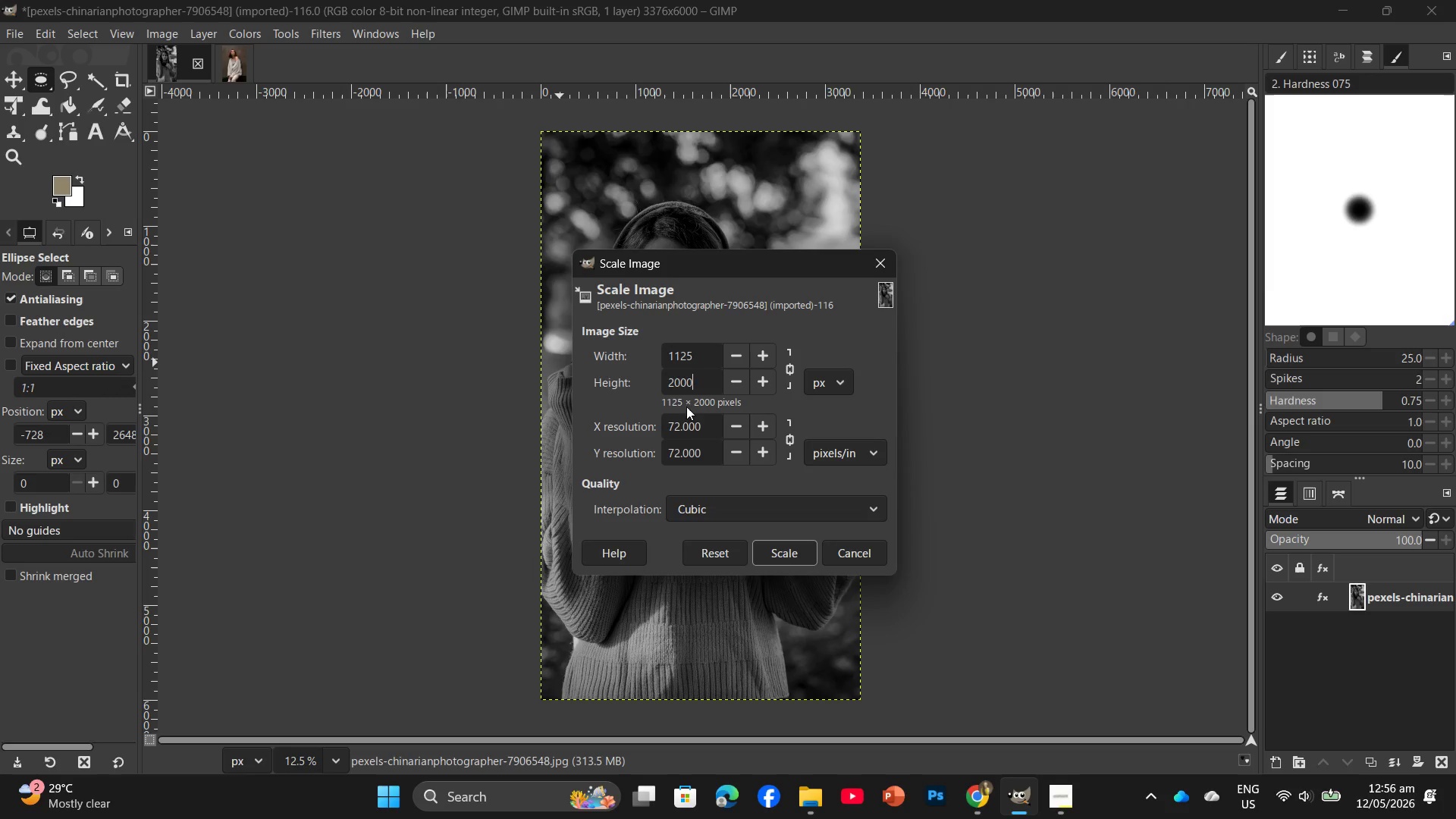 
left_click_drag(start_coordinate=[711, 427], to_coordinate=[634, 436])
 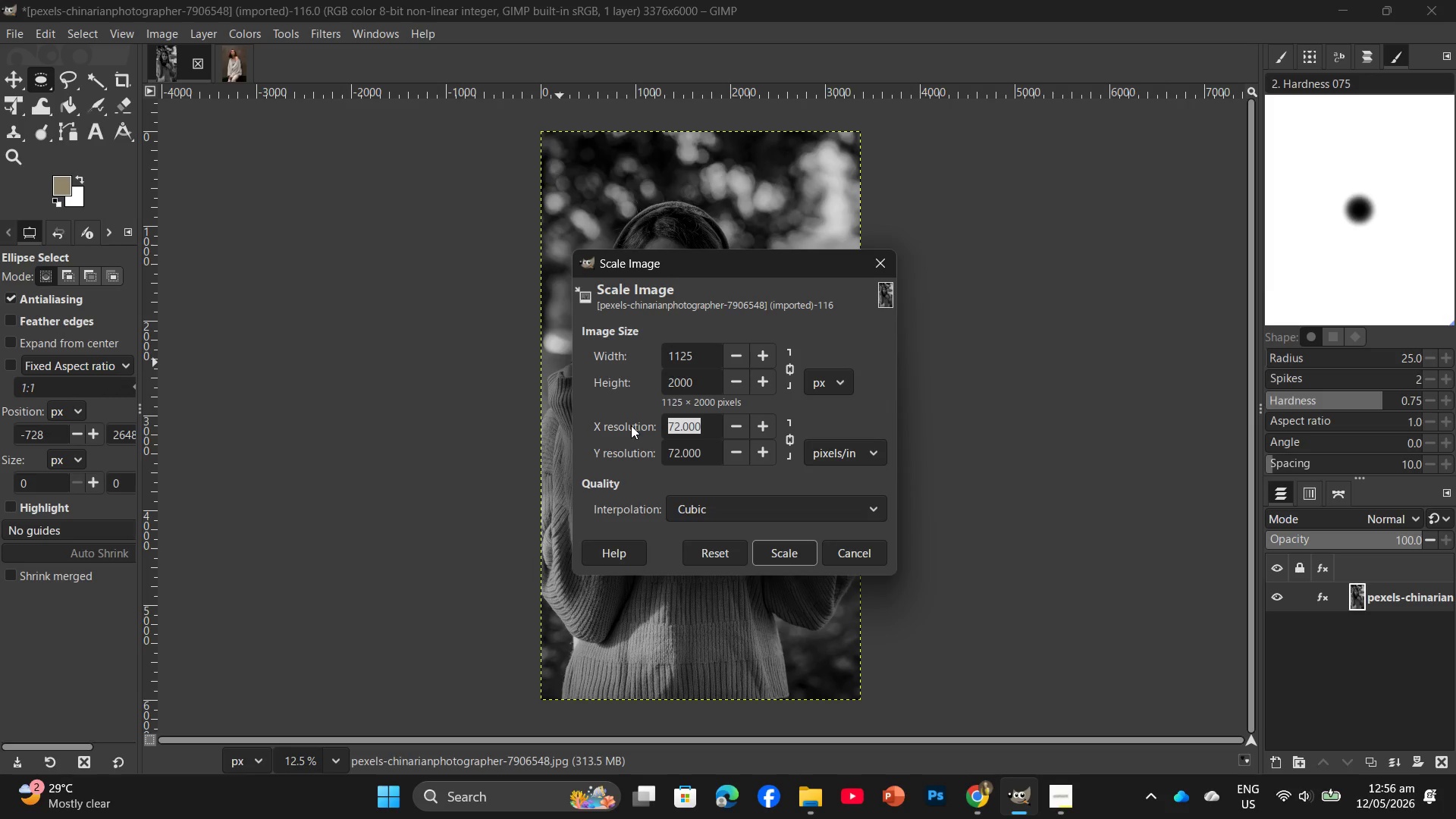 
key(Numpad3)
 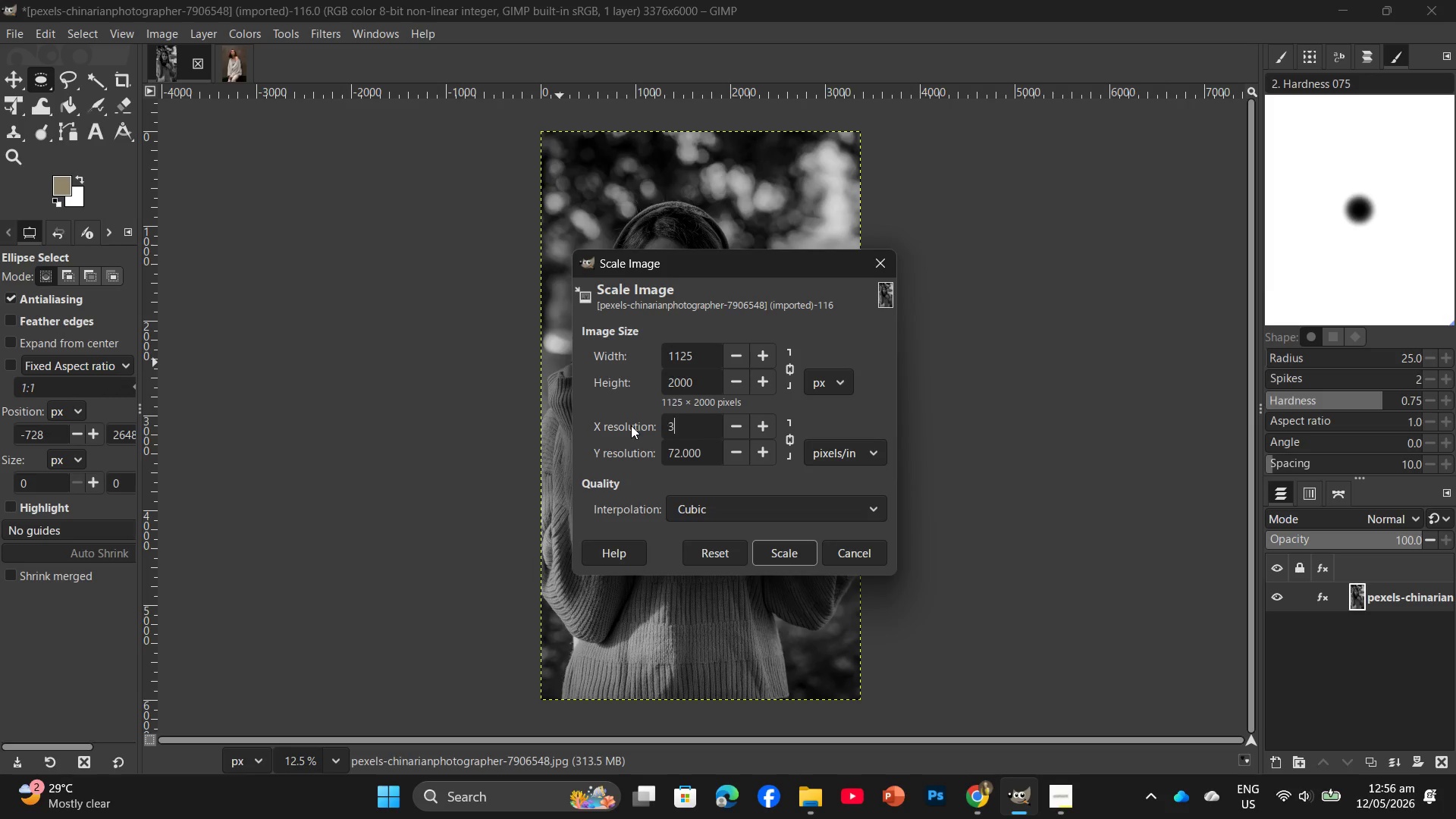 
key(Numpad0)
 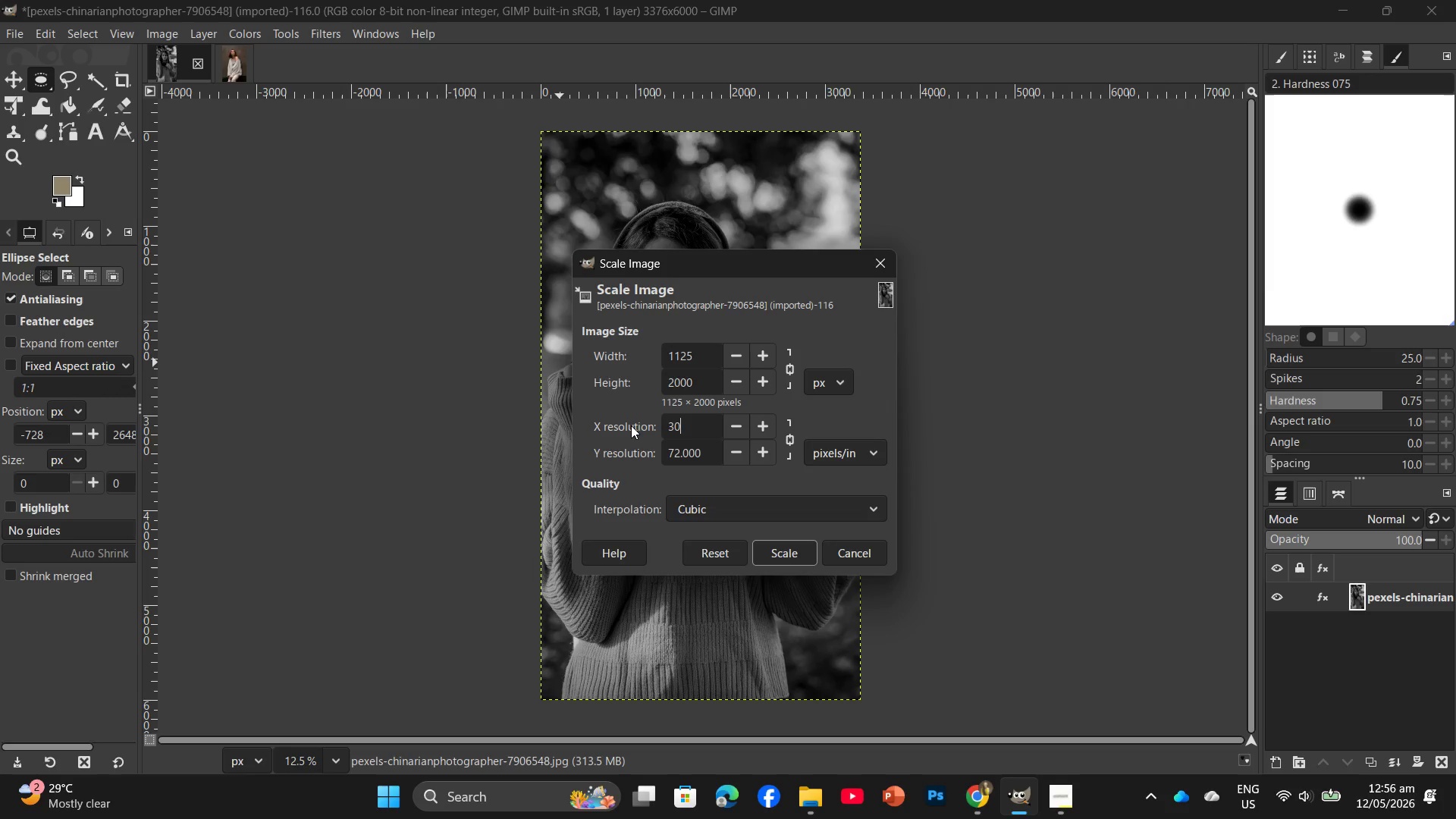 
key(Numpad0)
 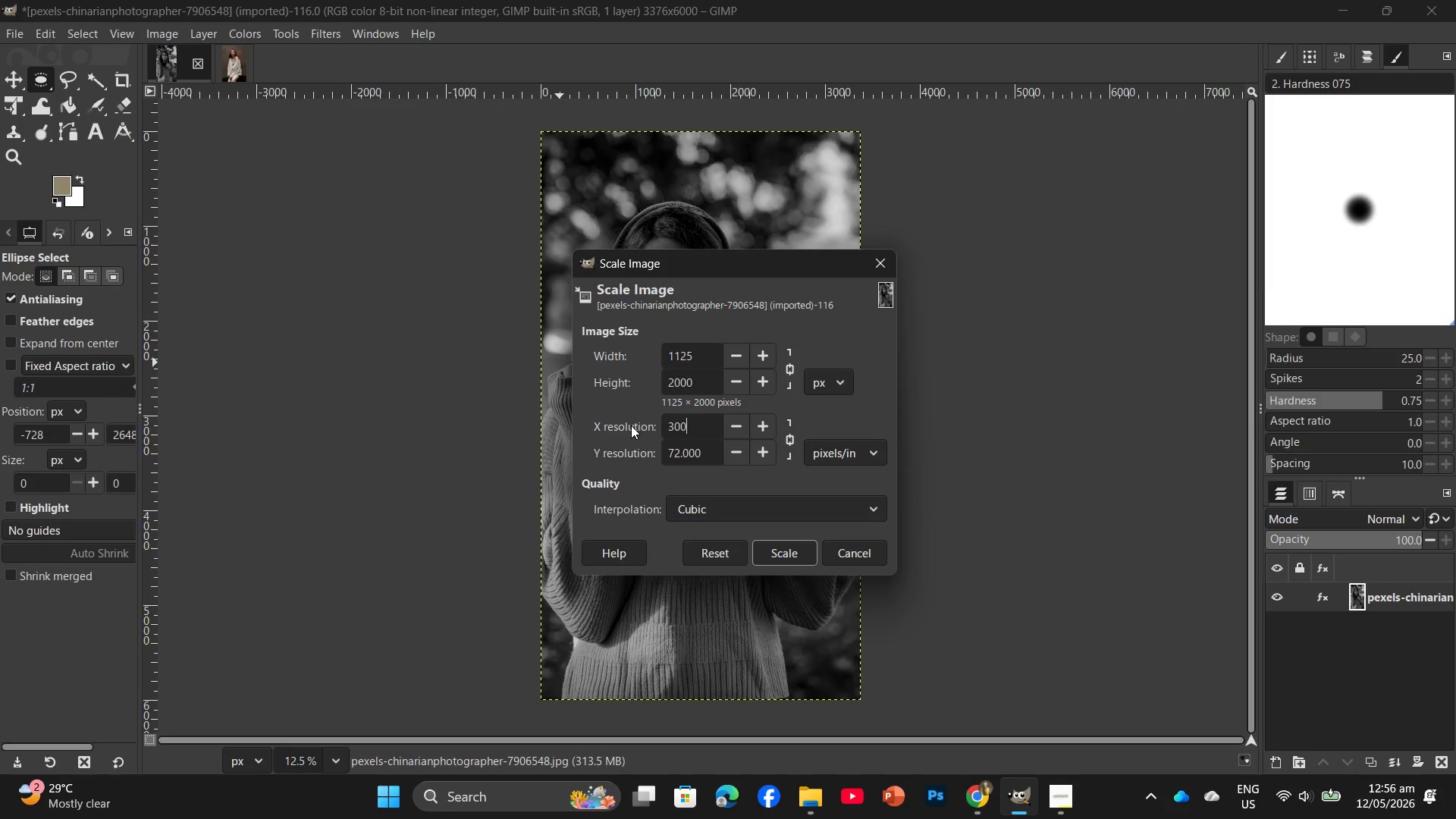 
key(Enter)
 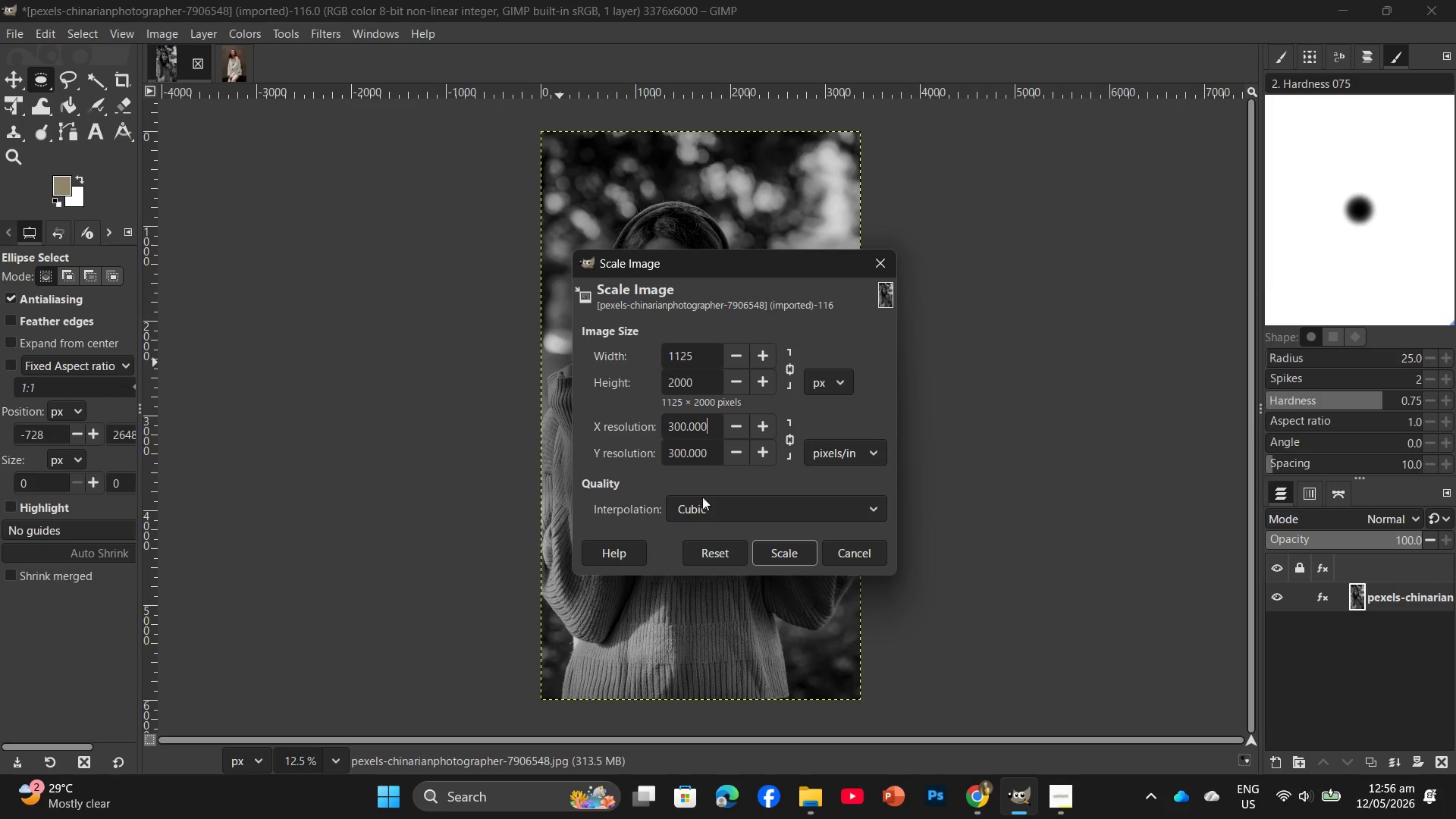 
left_click([780, 538])
 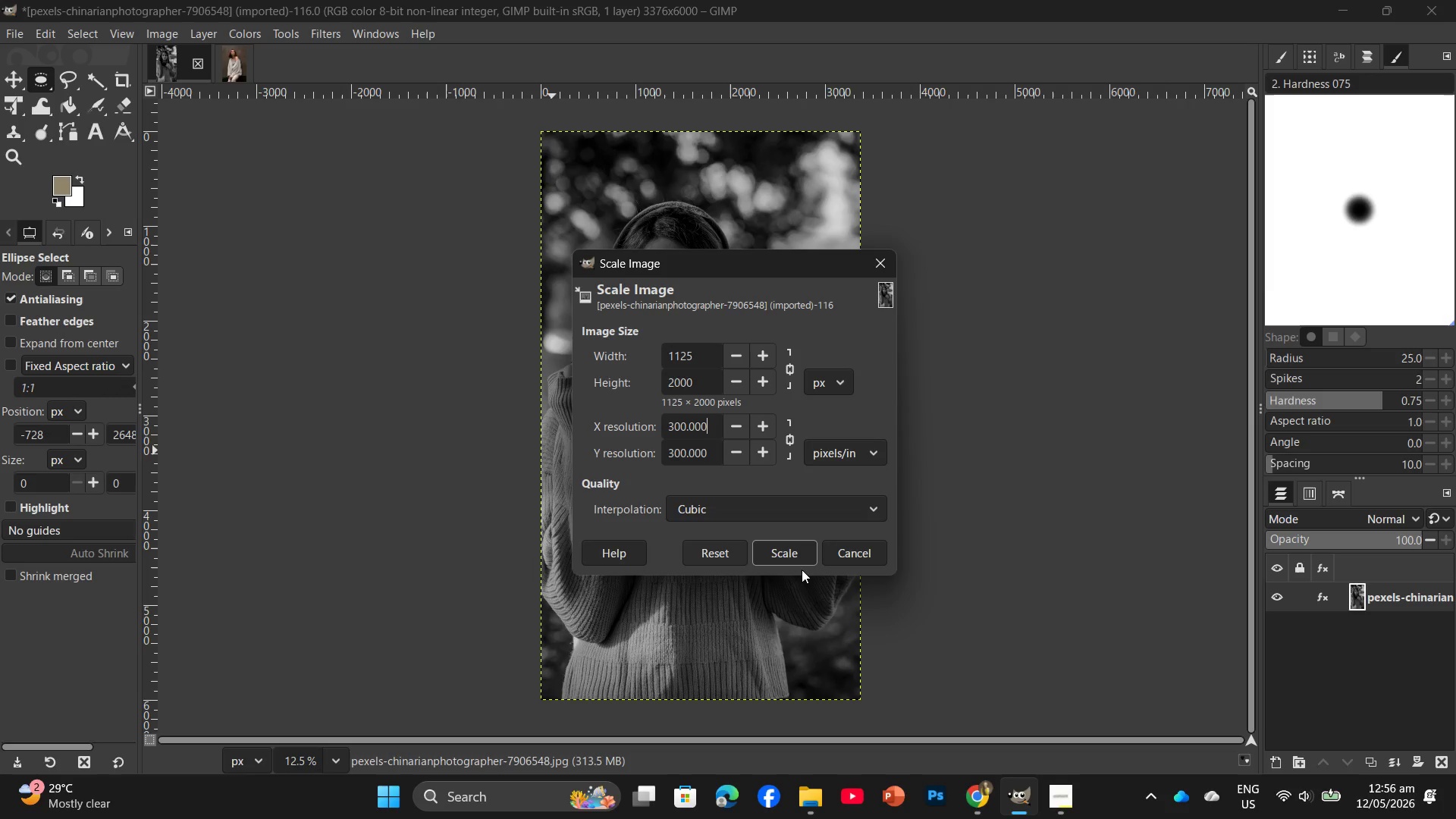 
double_click([803, 563])
 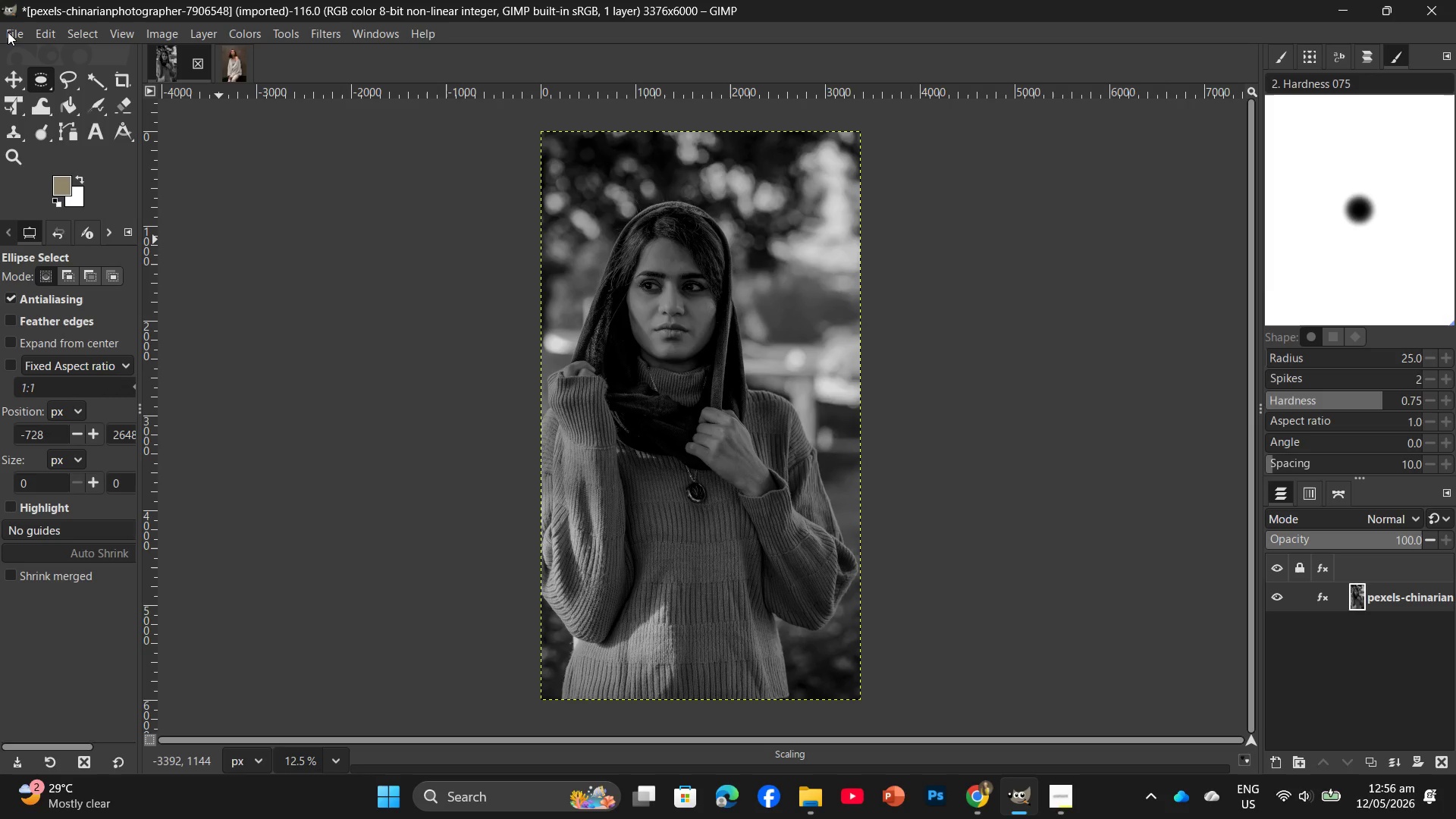 
left_click([8, 32])
 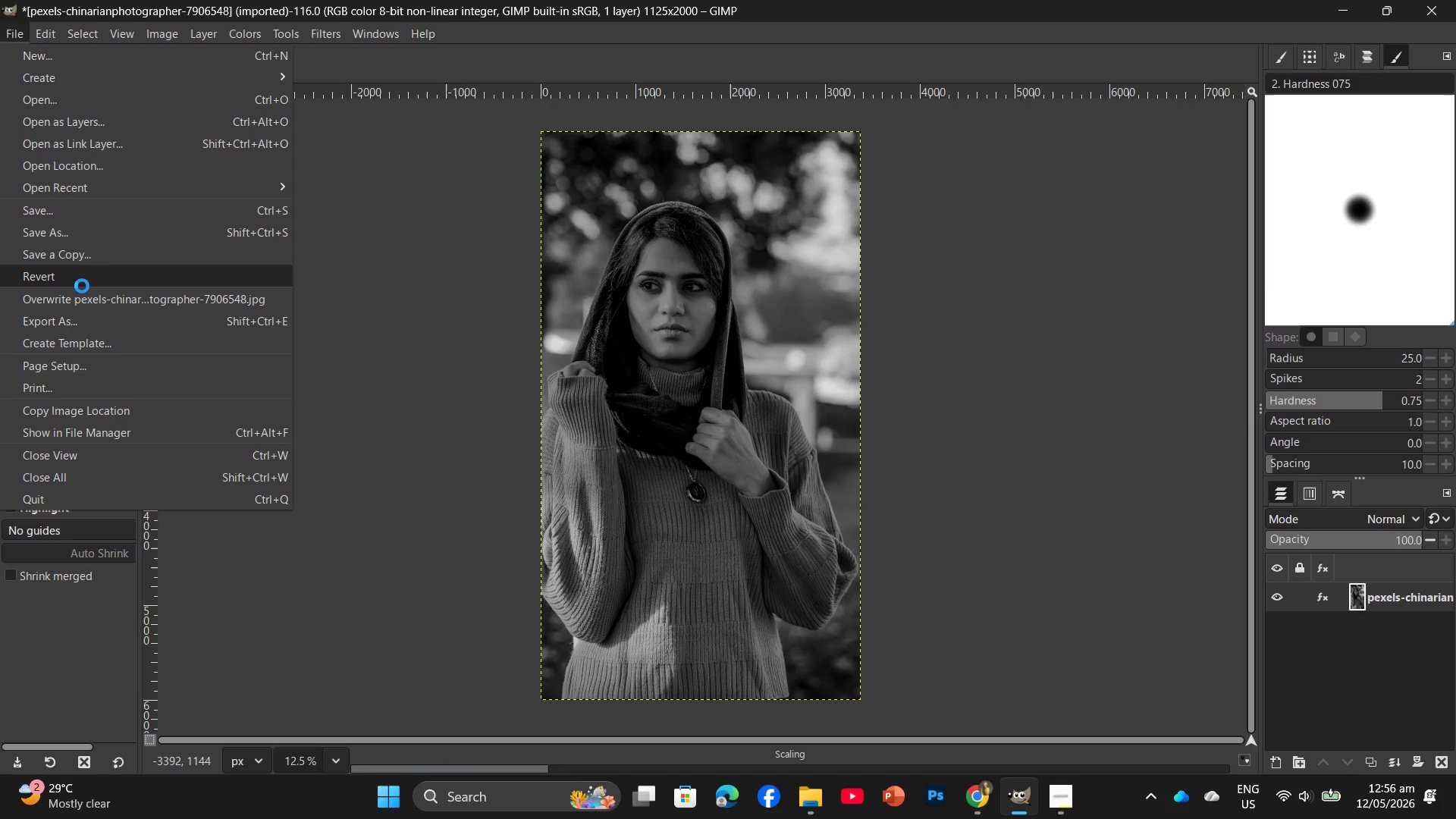 
mouse_move([76, 286])
 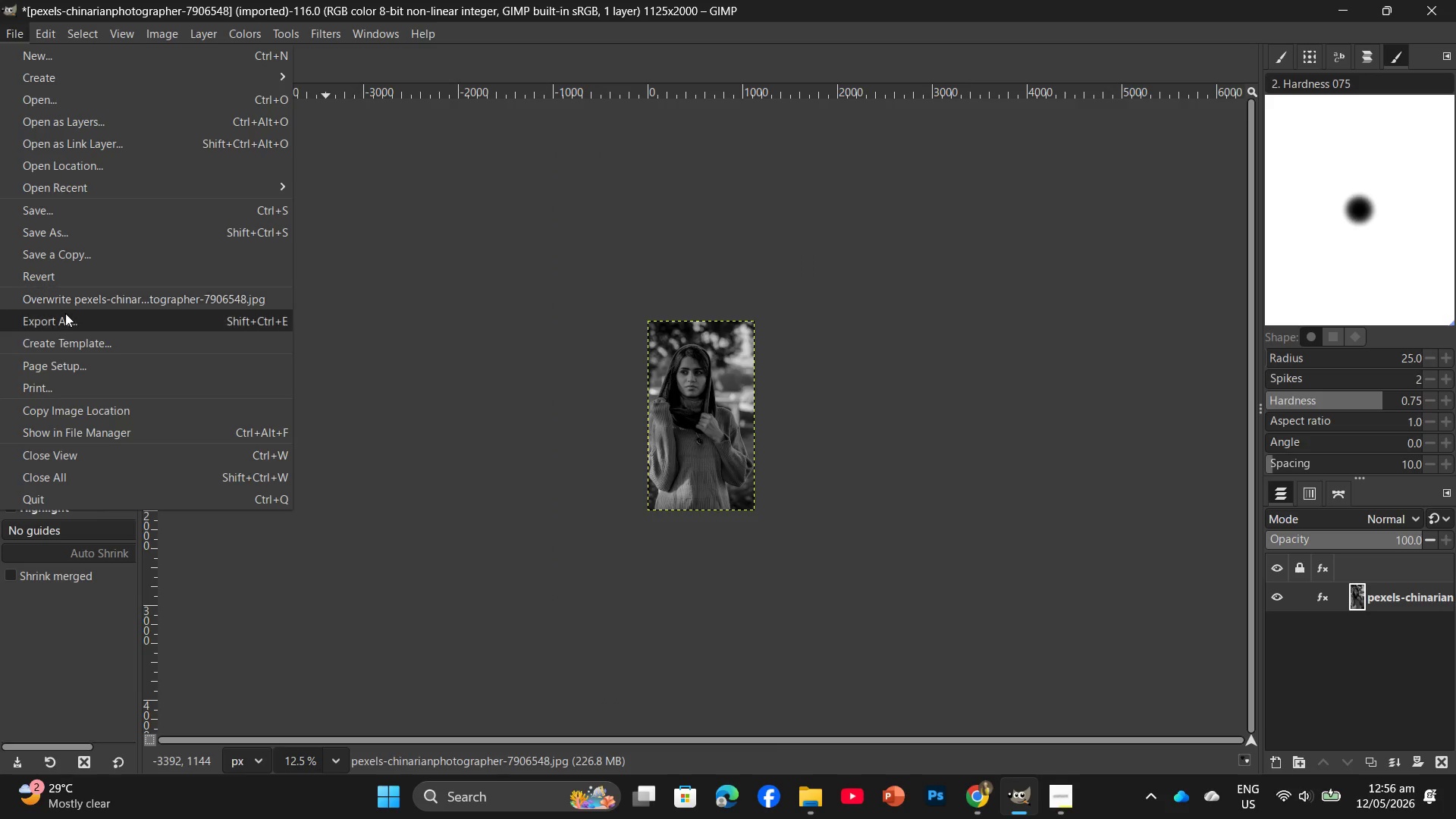 
left_click([65, 318])
 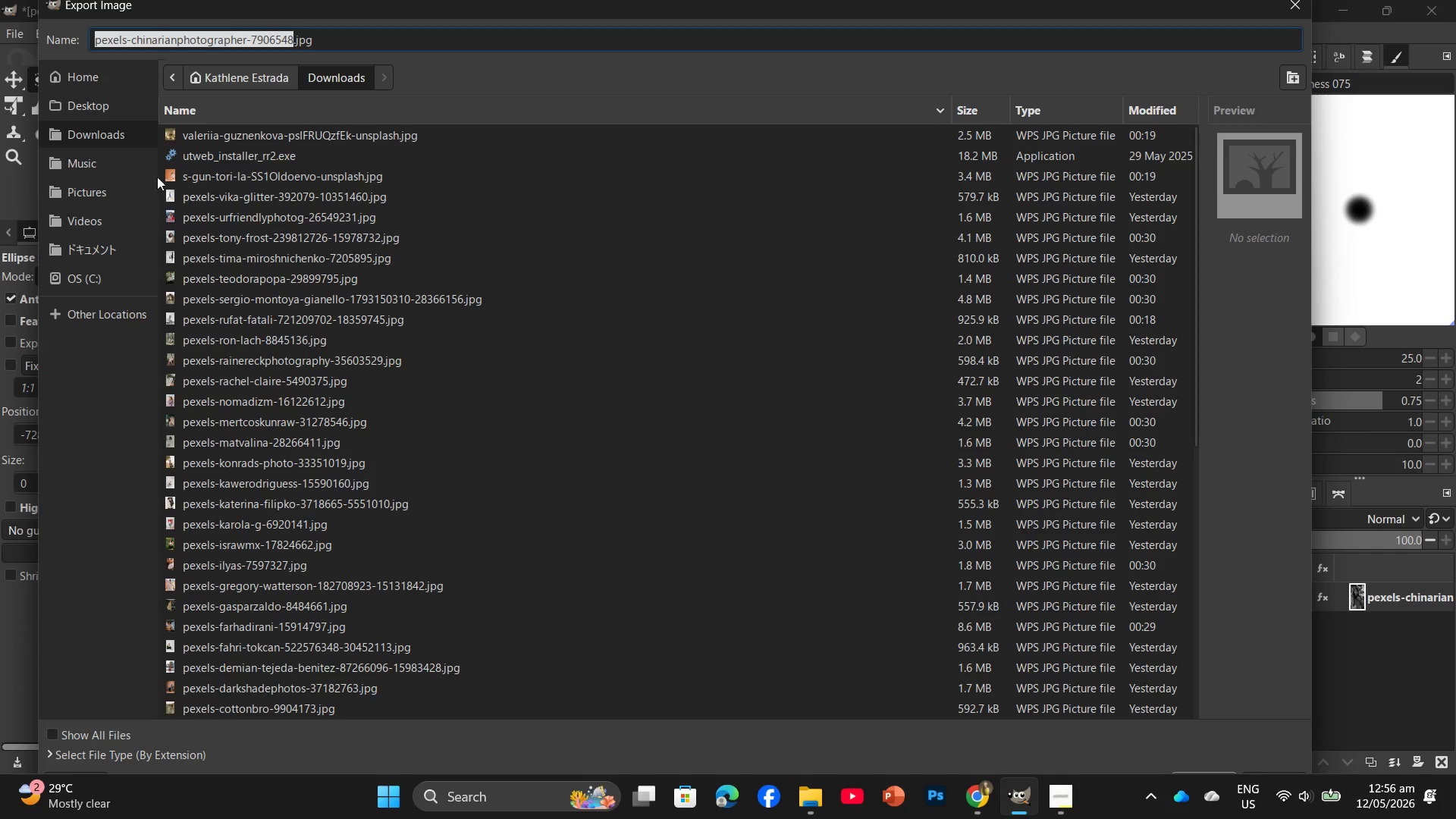 
left_click([122, 106])
 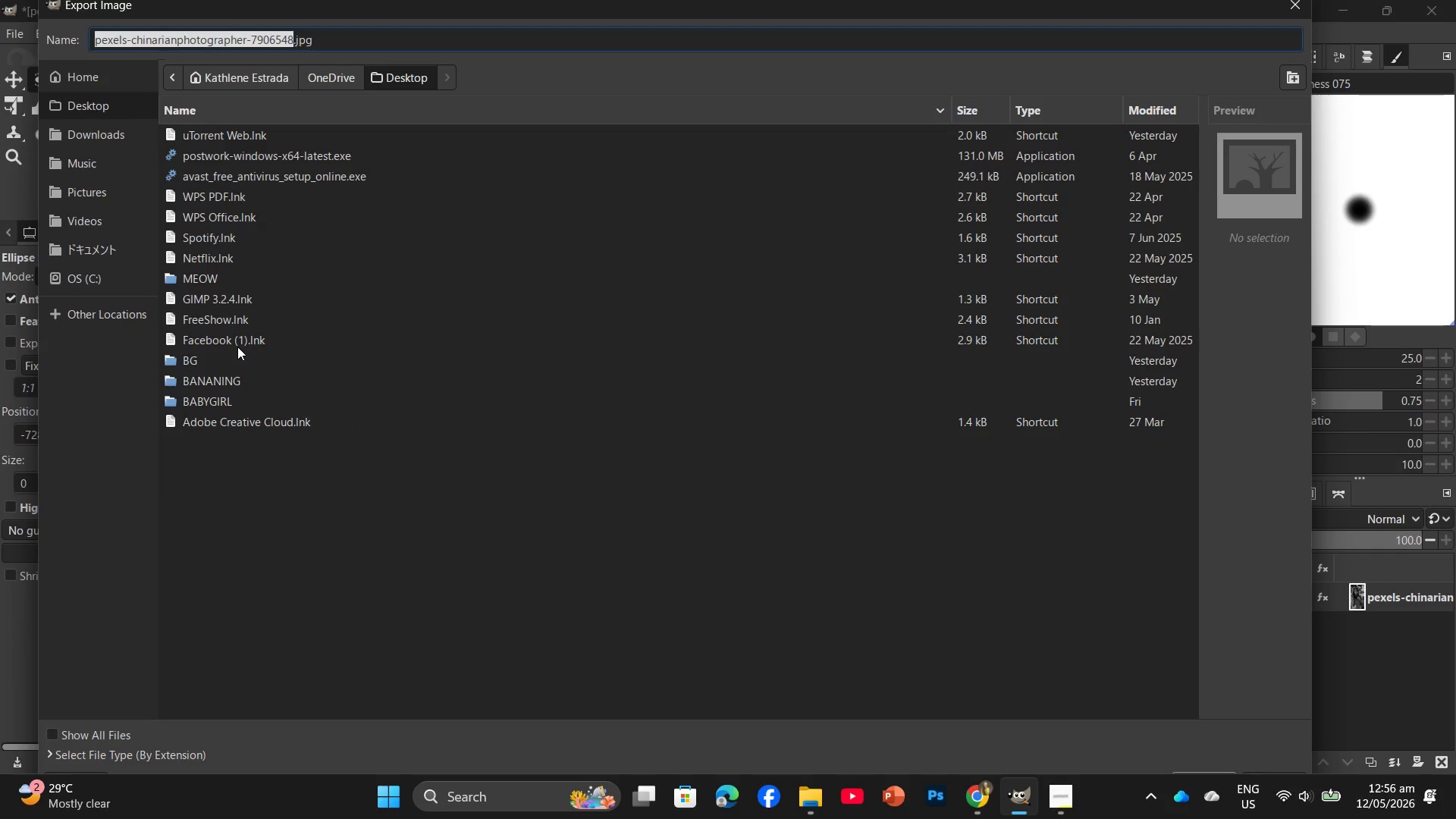 
left_click([235, 379])
 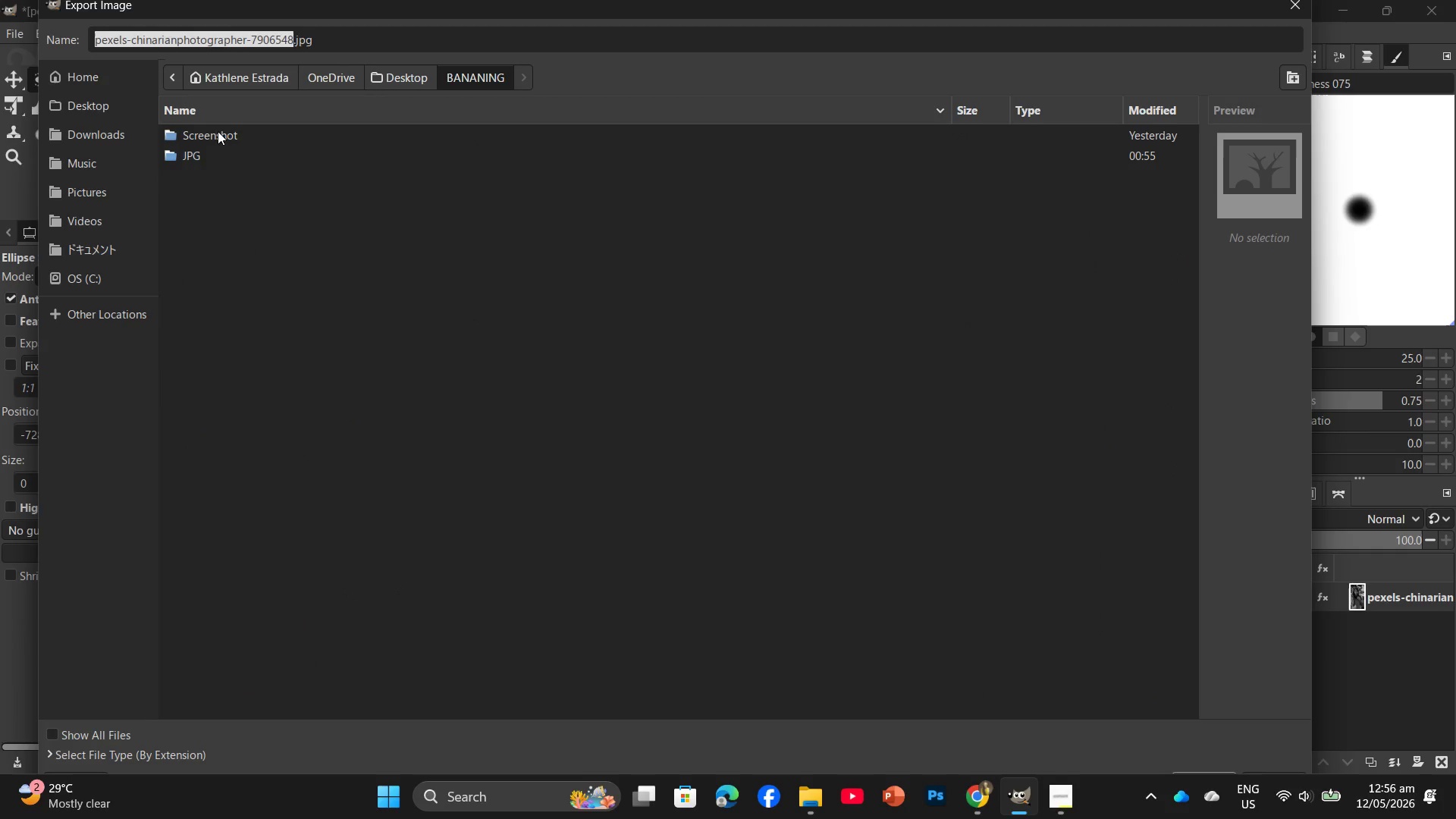 
left_click_drag(start_coordinate=[215, 146], to_coordinate=[214, 149])
 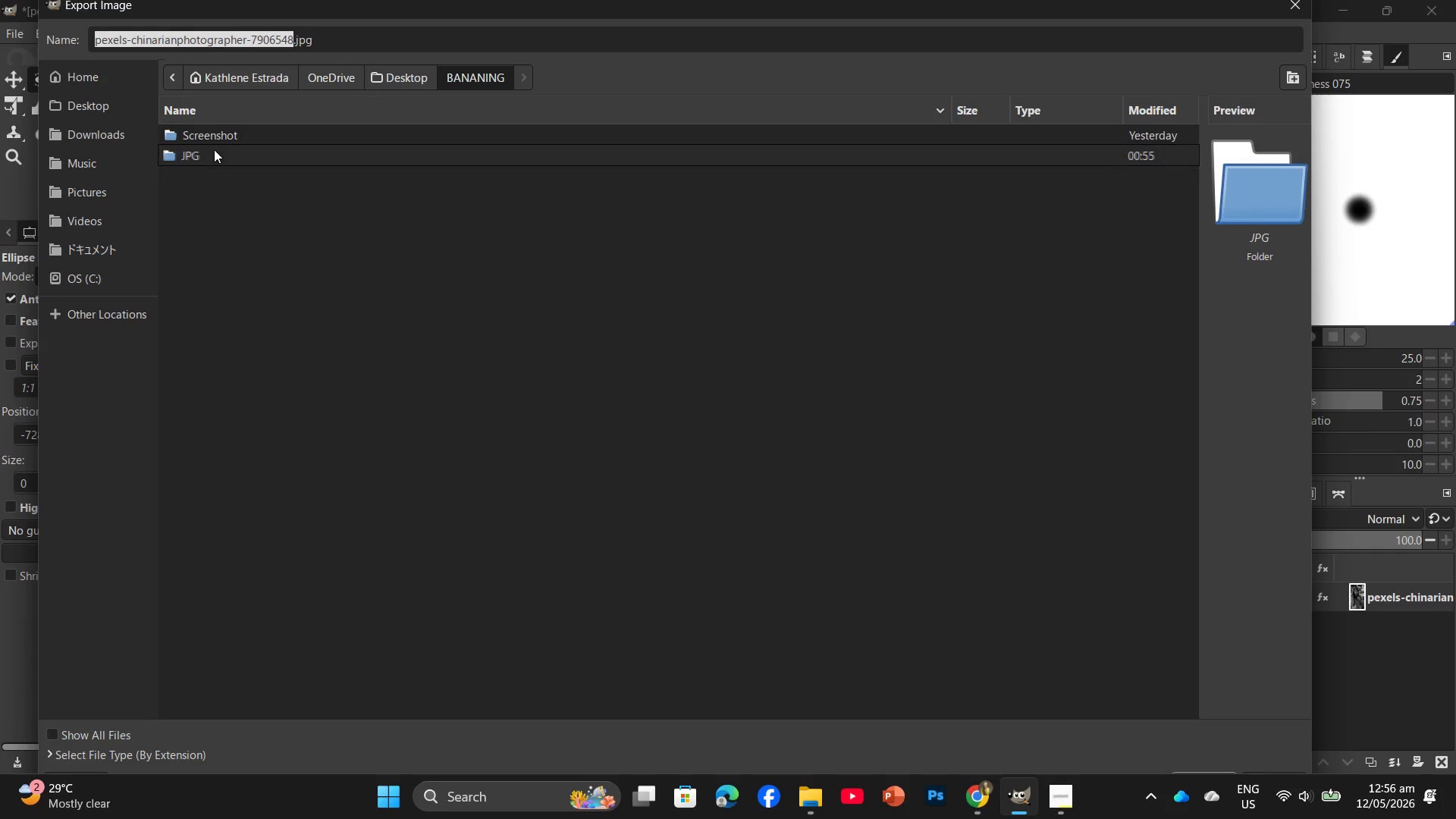 
double_click([214, 149])
 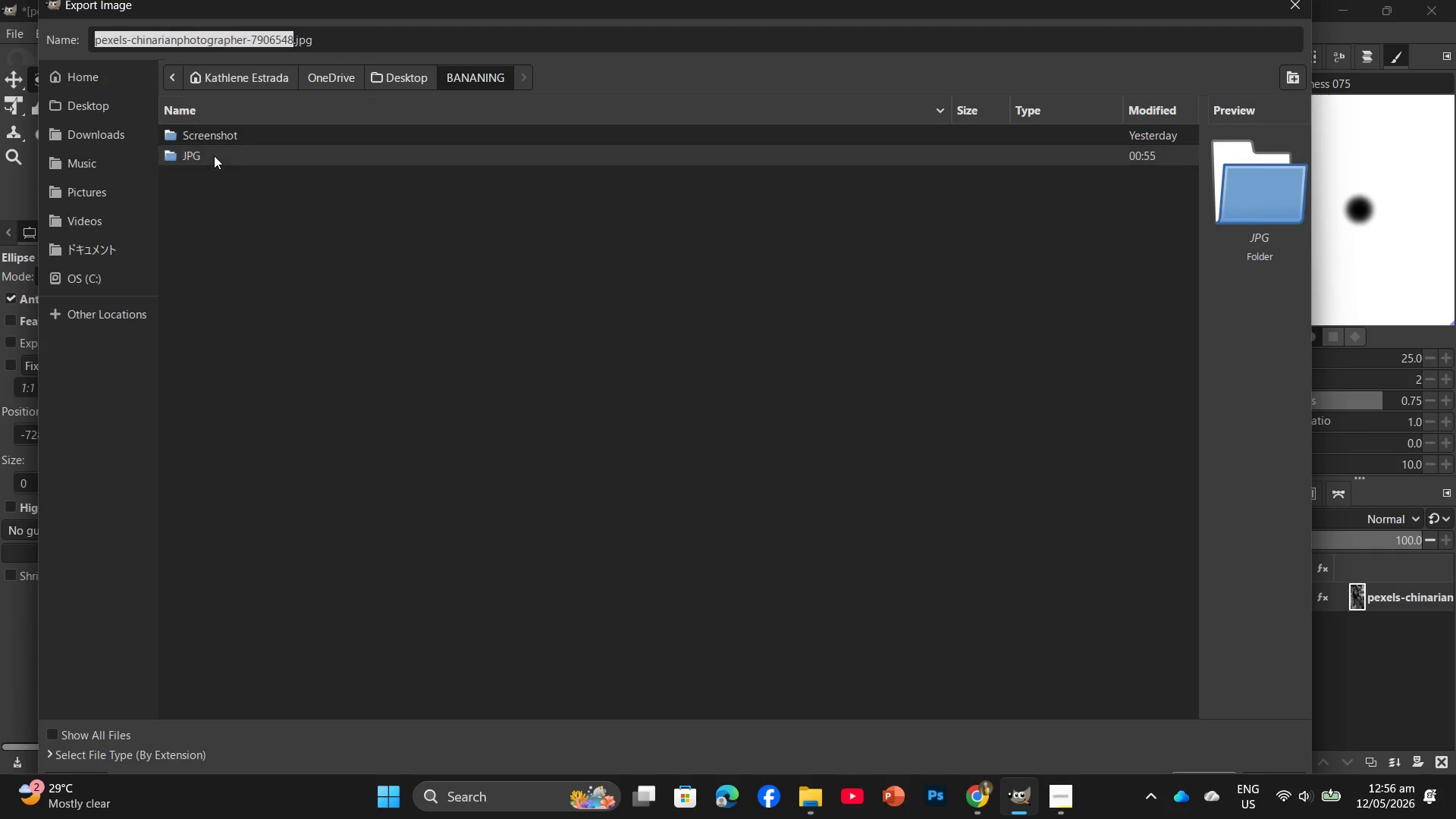 
triple_click([214, 163])
 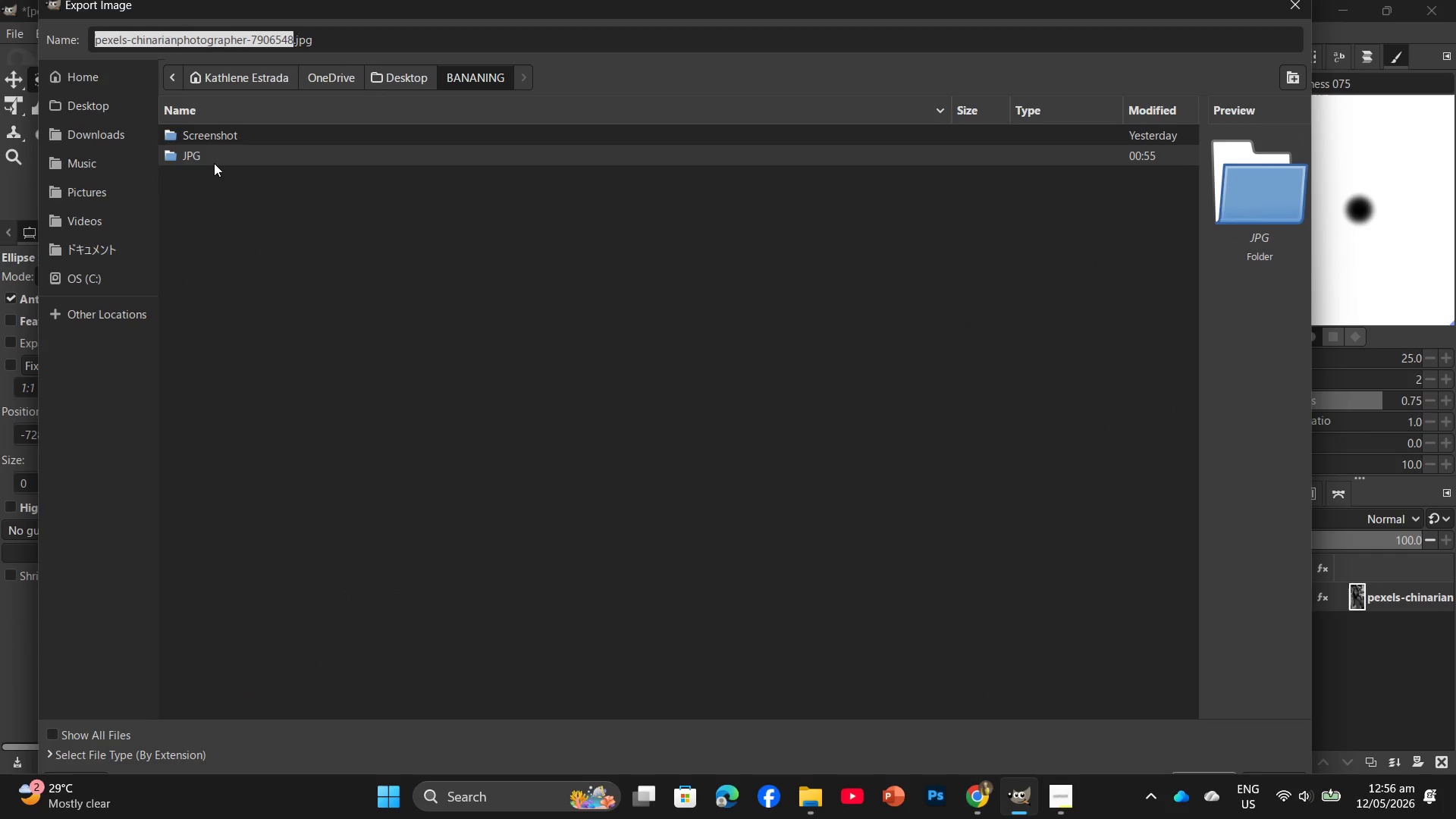 
triple_click([214, 163])
 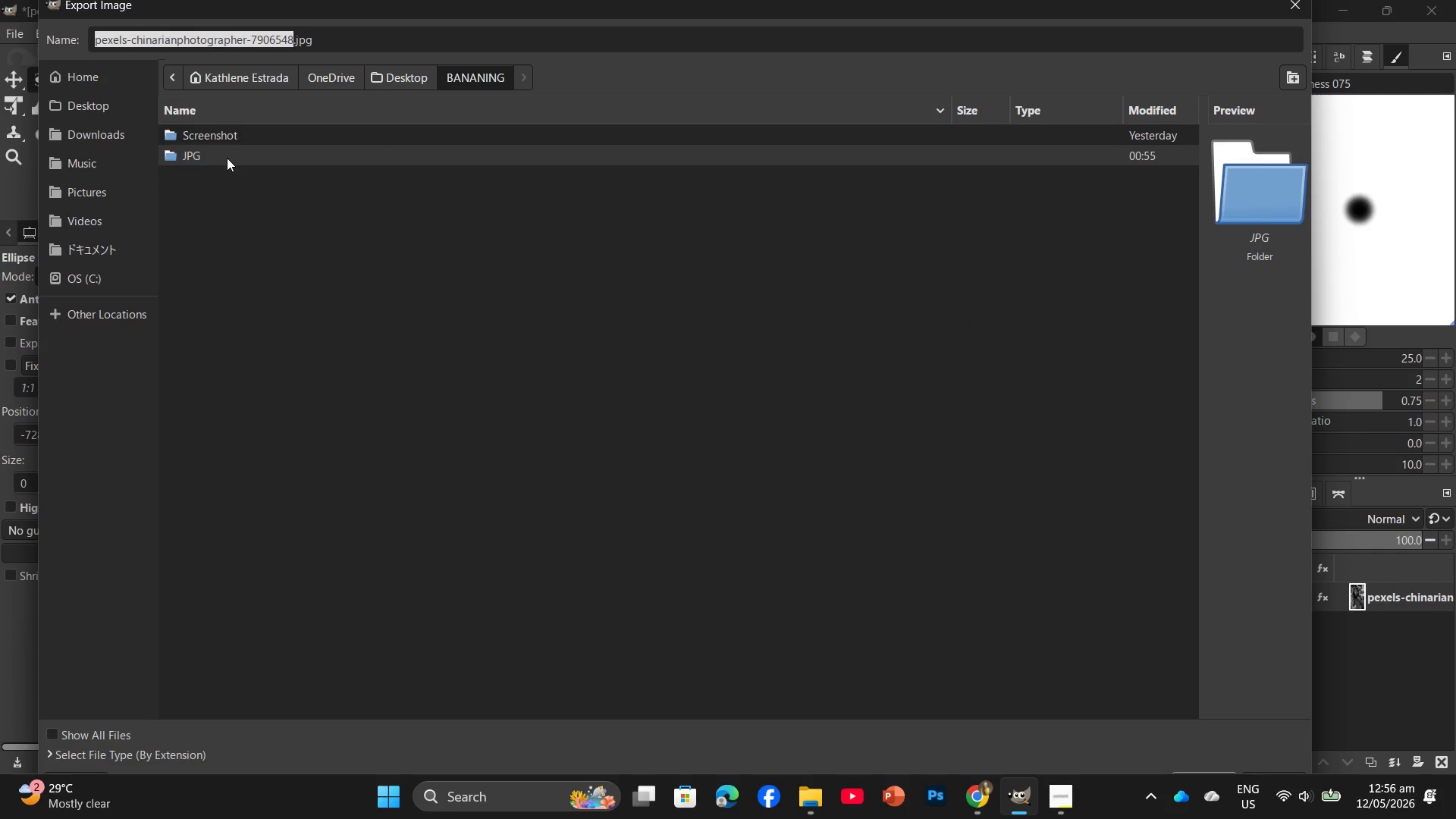 
double_click([227, 158])
 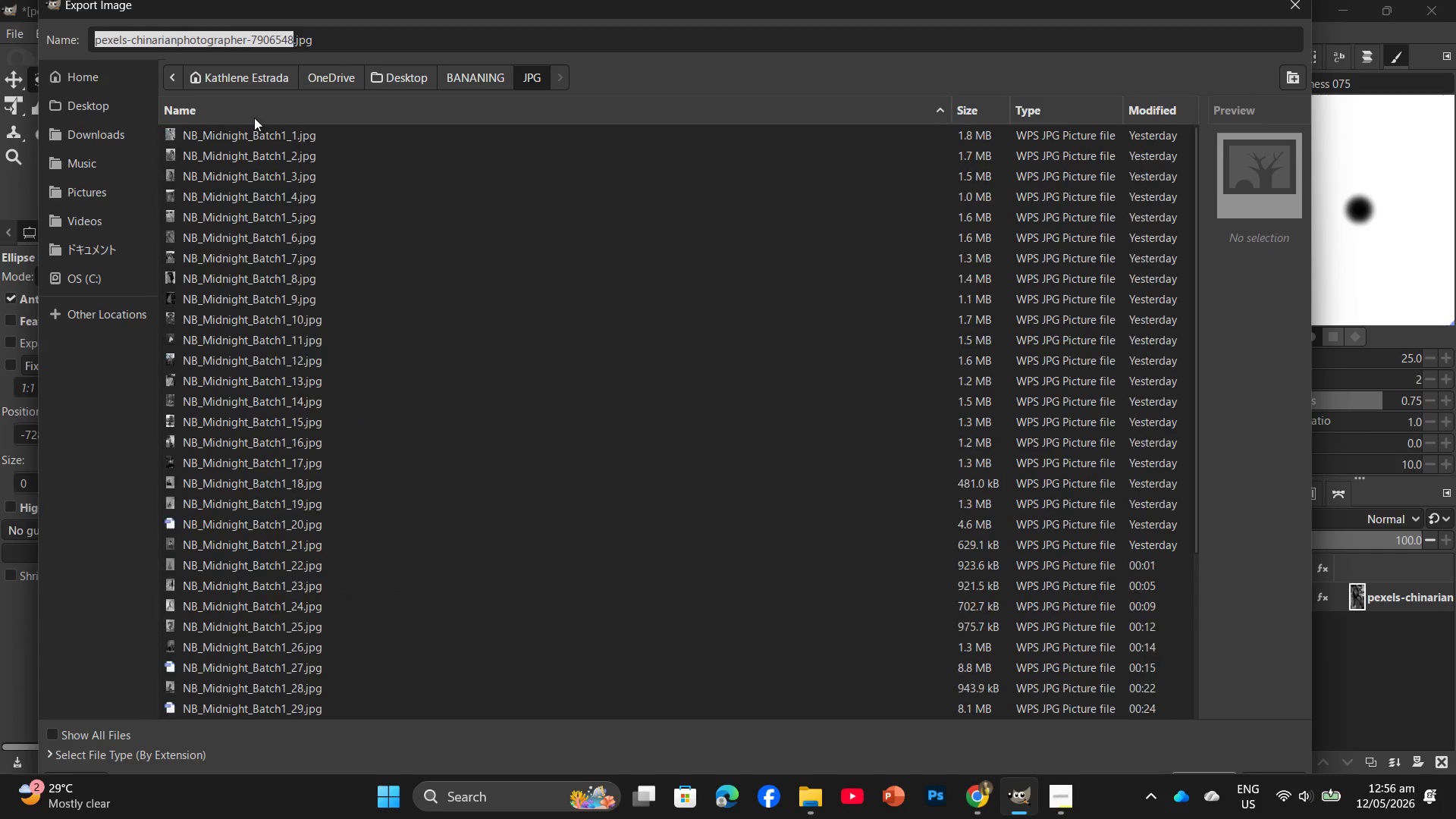 
double_click([254, 130])
 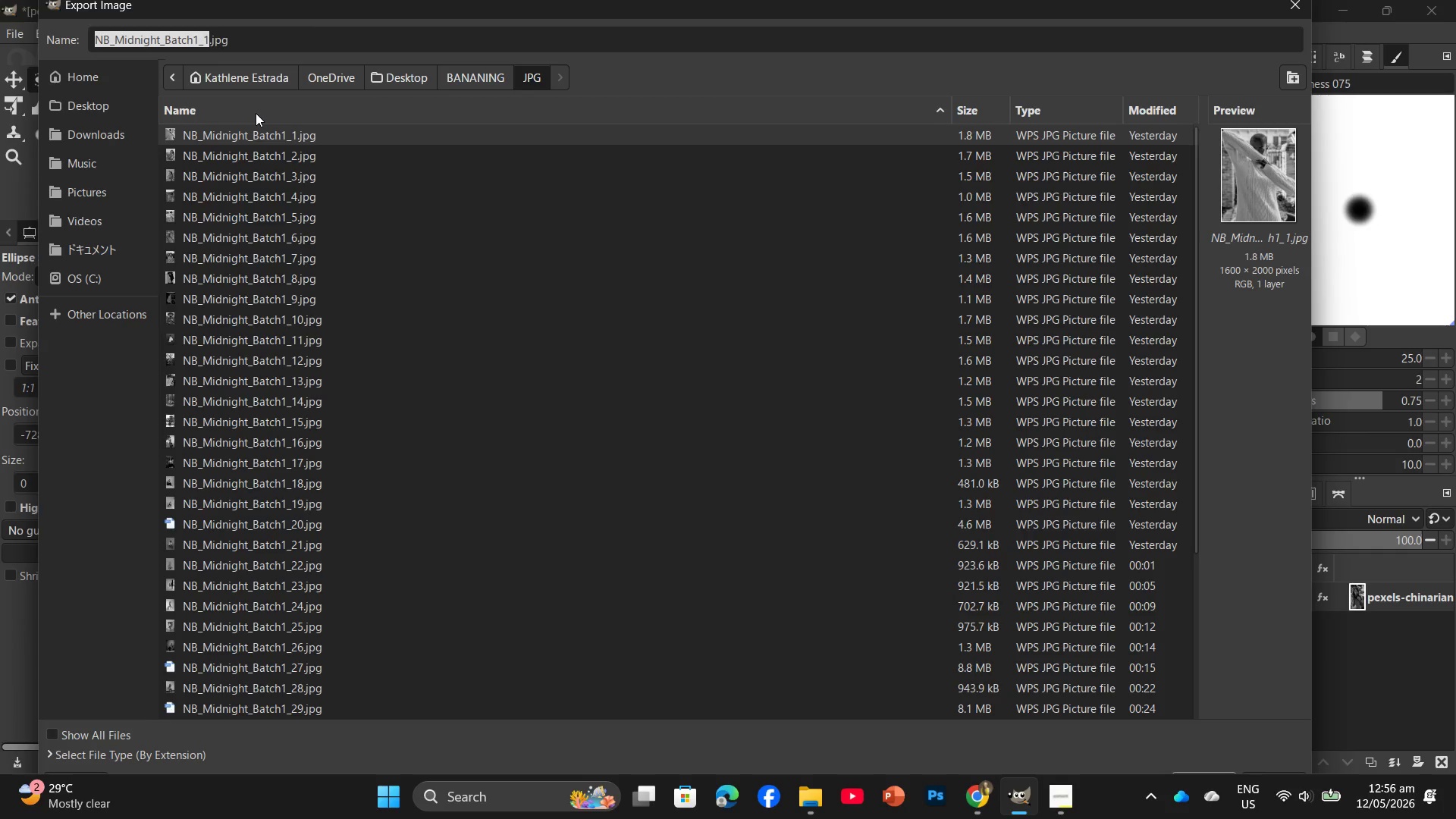 
double_click([258, 133])
 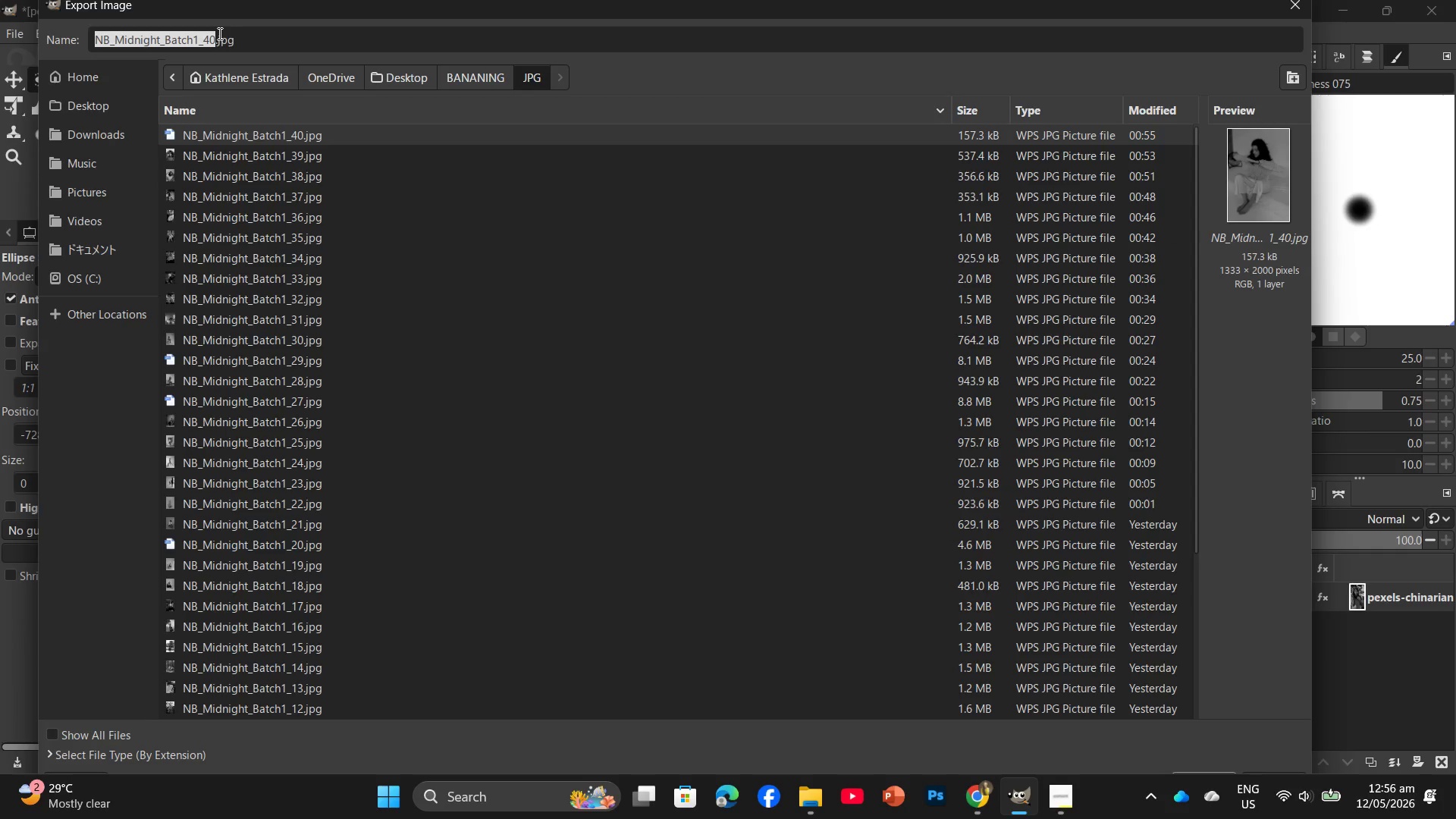 
left_click([215, 36])
 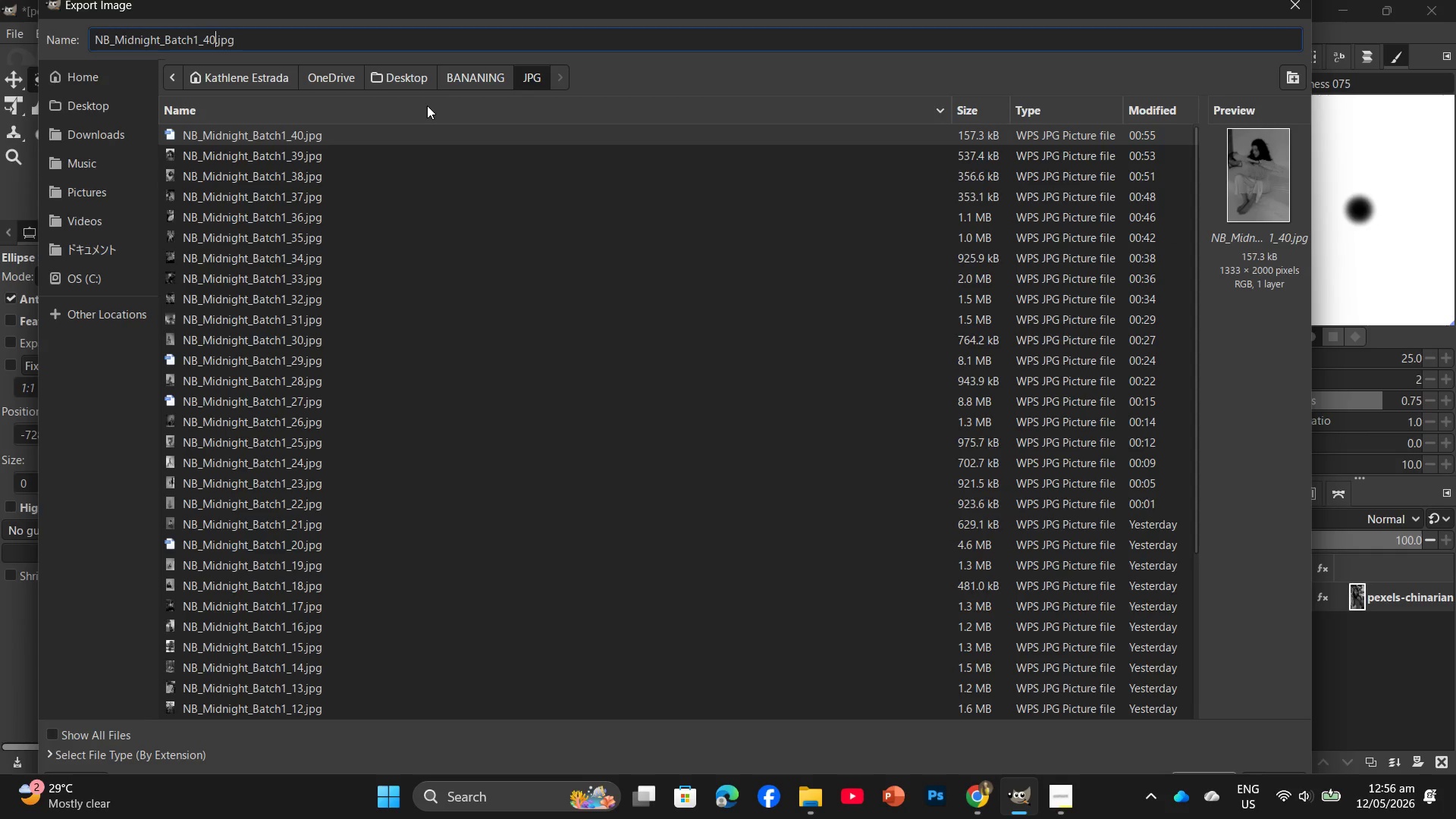 
key(Backspace)
 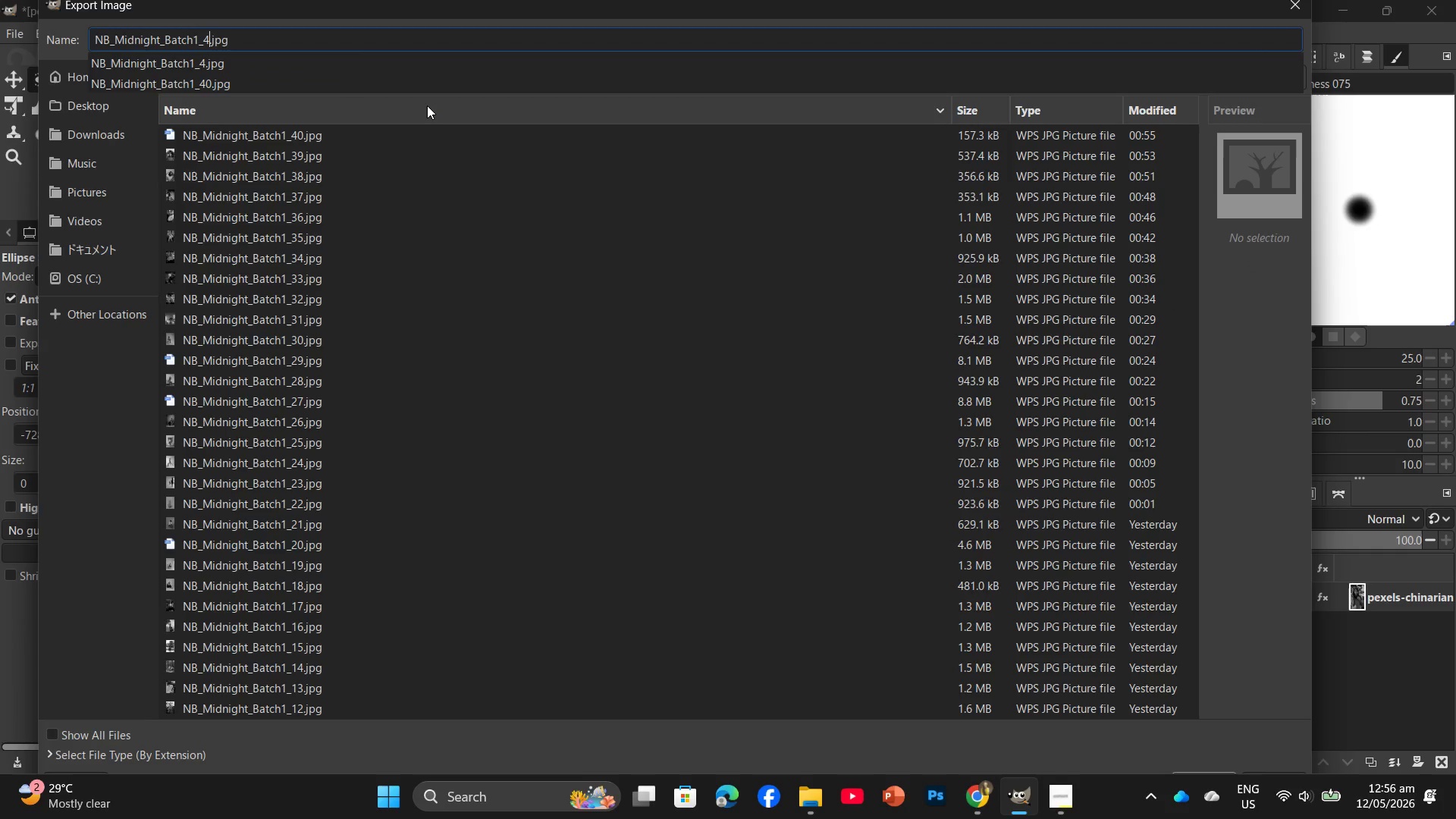 
key(Numpad1)
 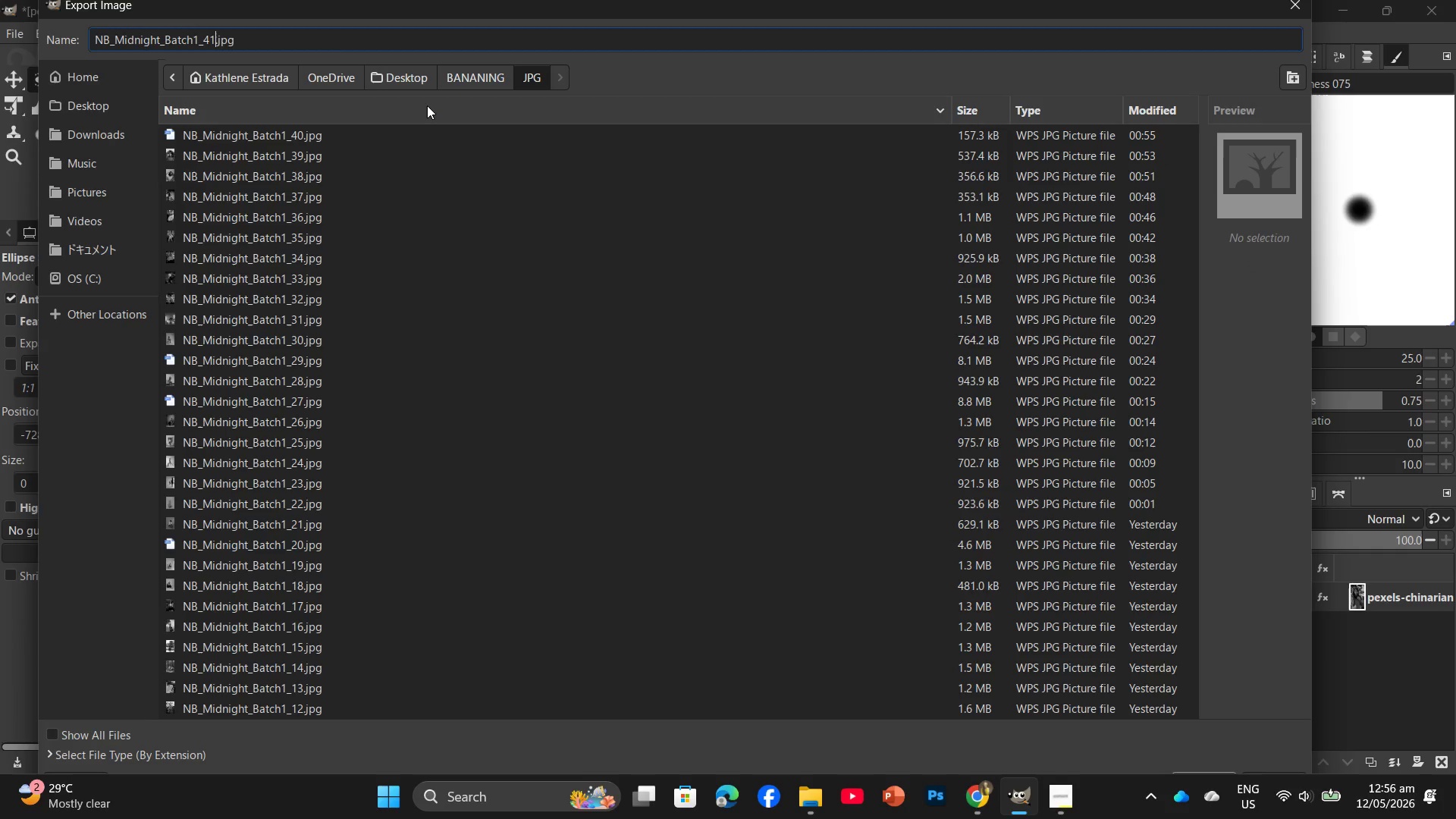 
key(Enter)
 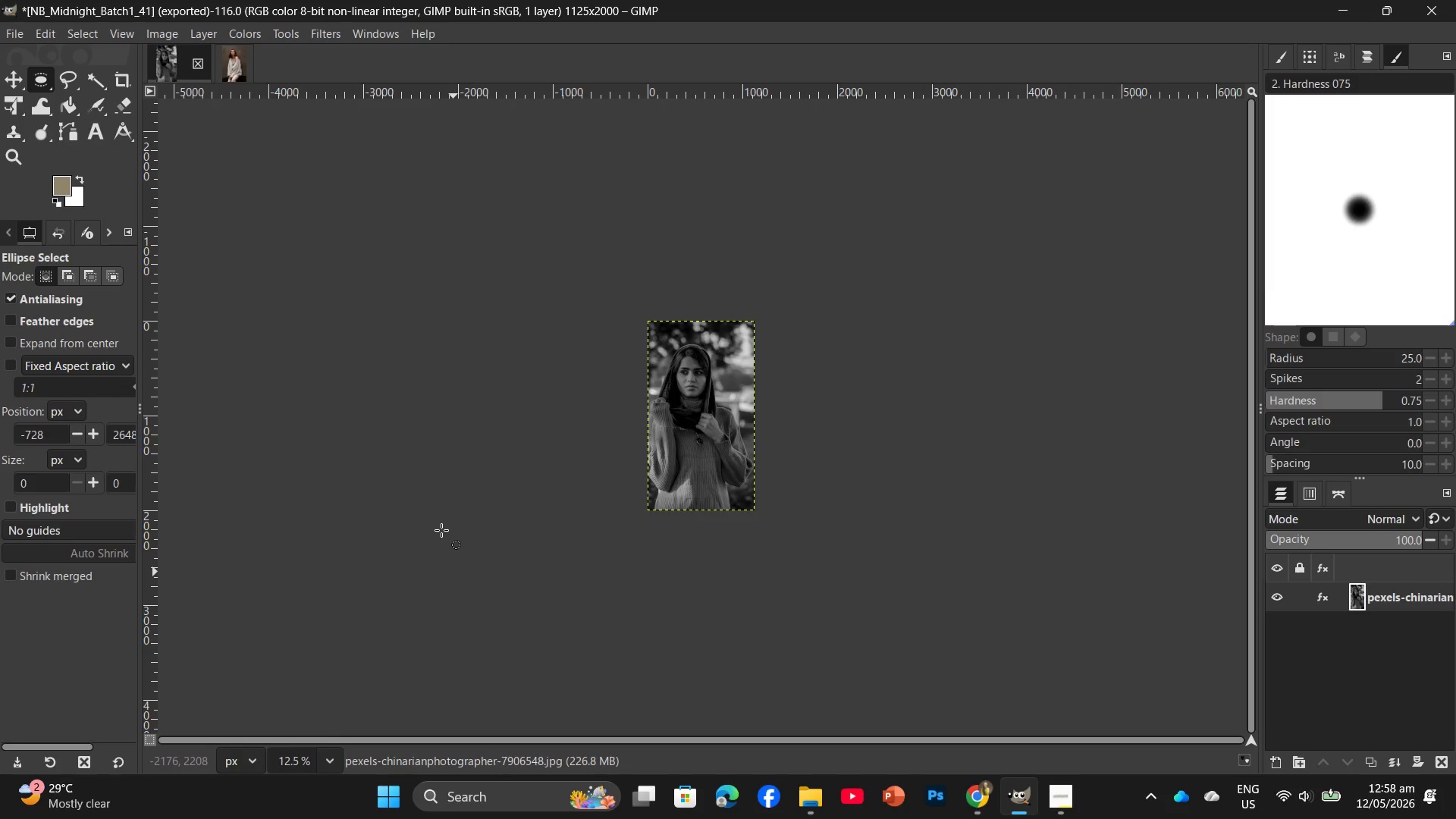 
wait(98.62)
 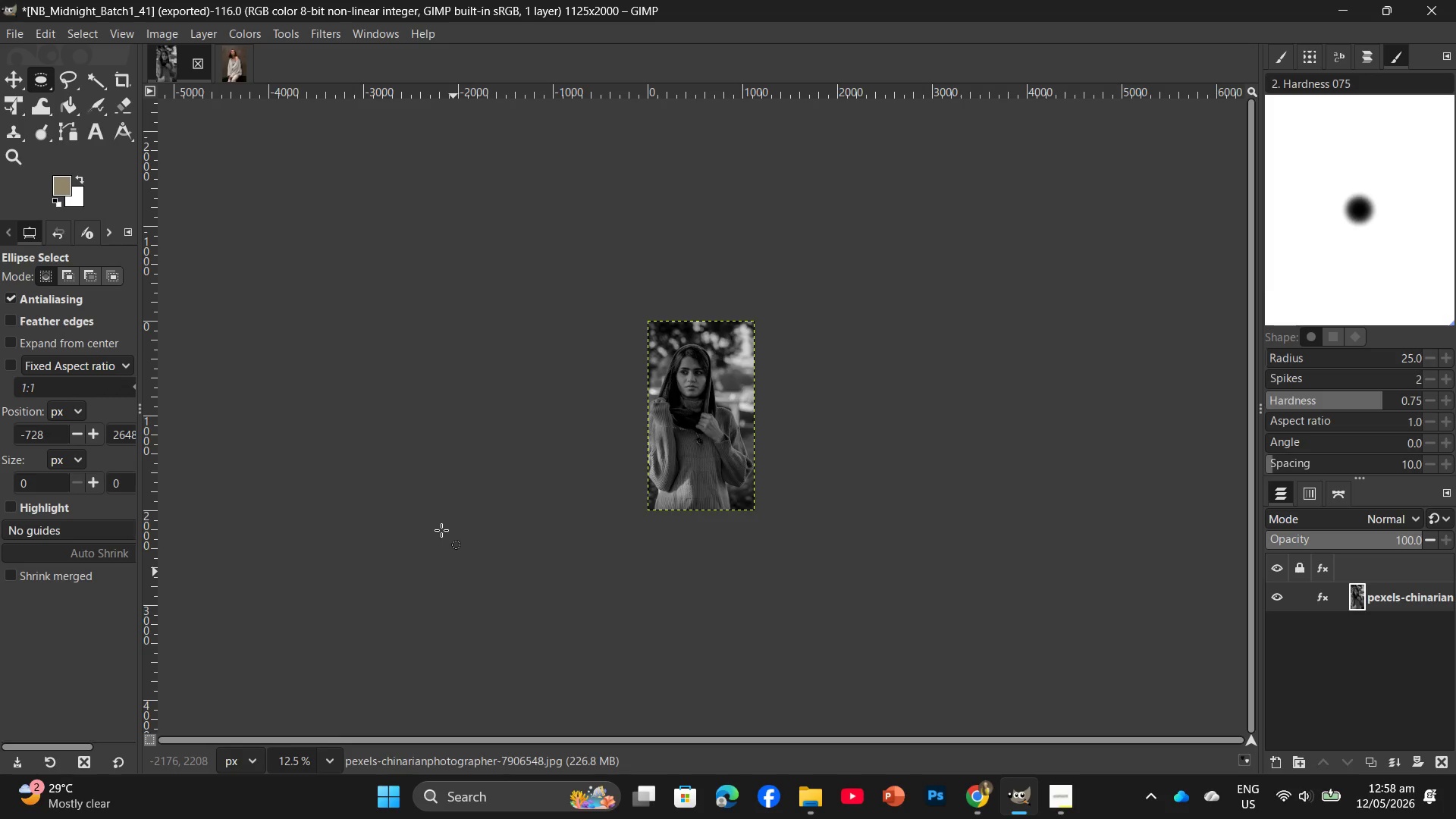 
left_click([794, 809])
 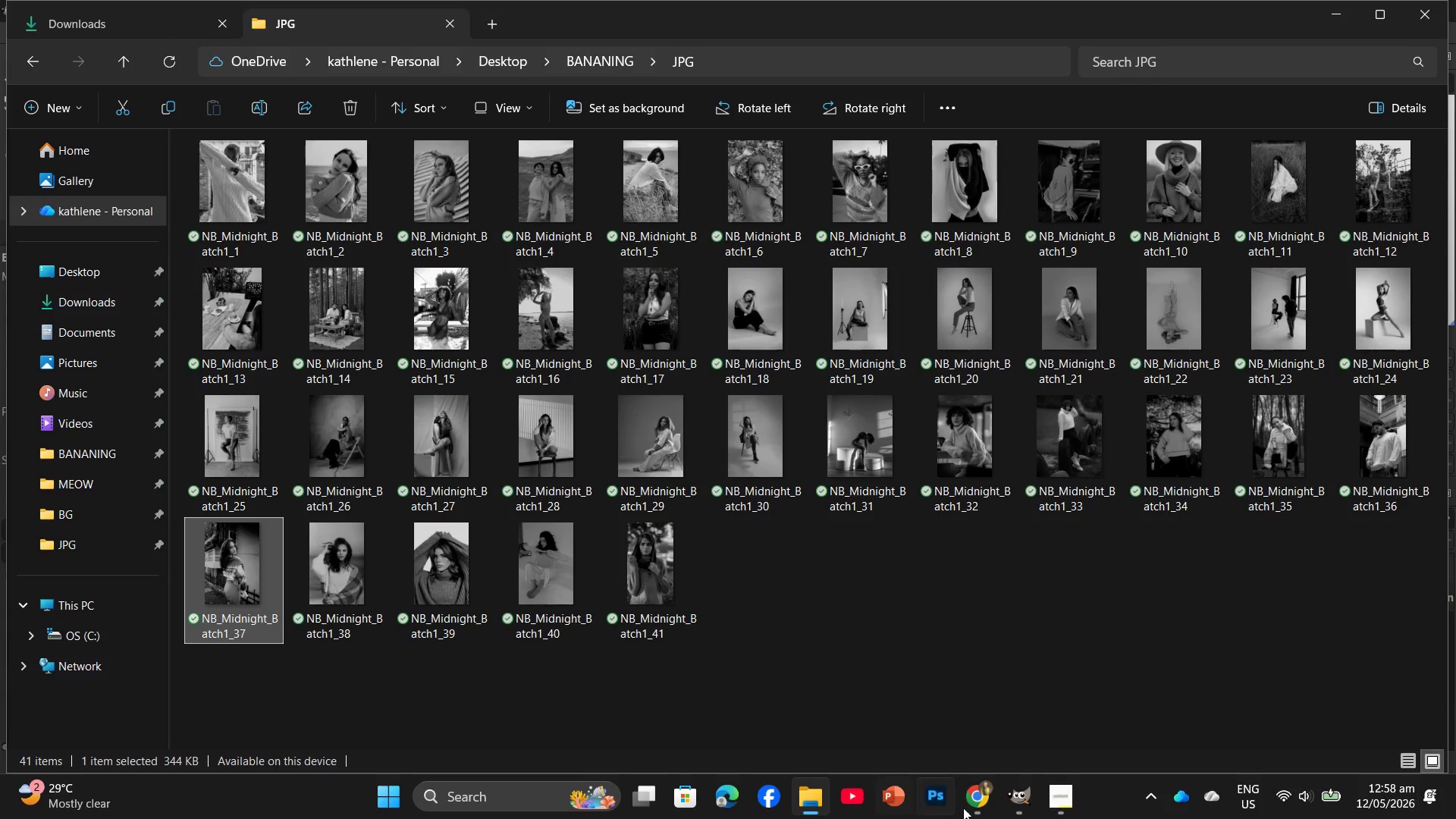 
left_click([1010, 814])
 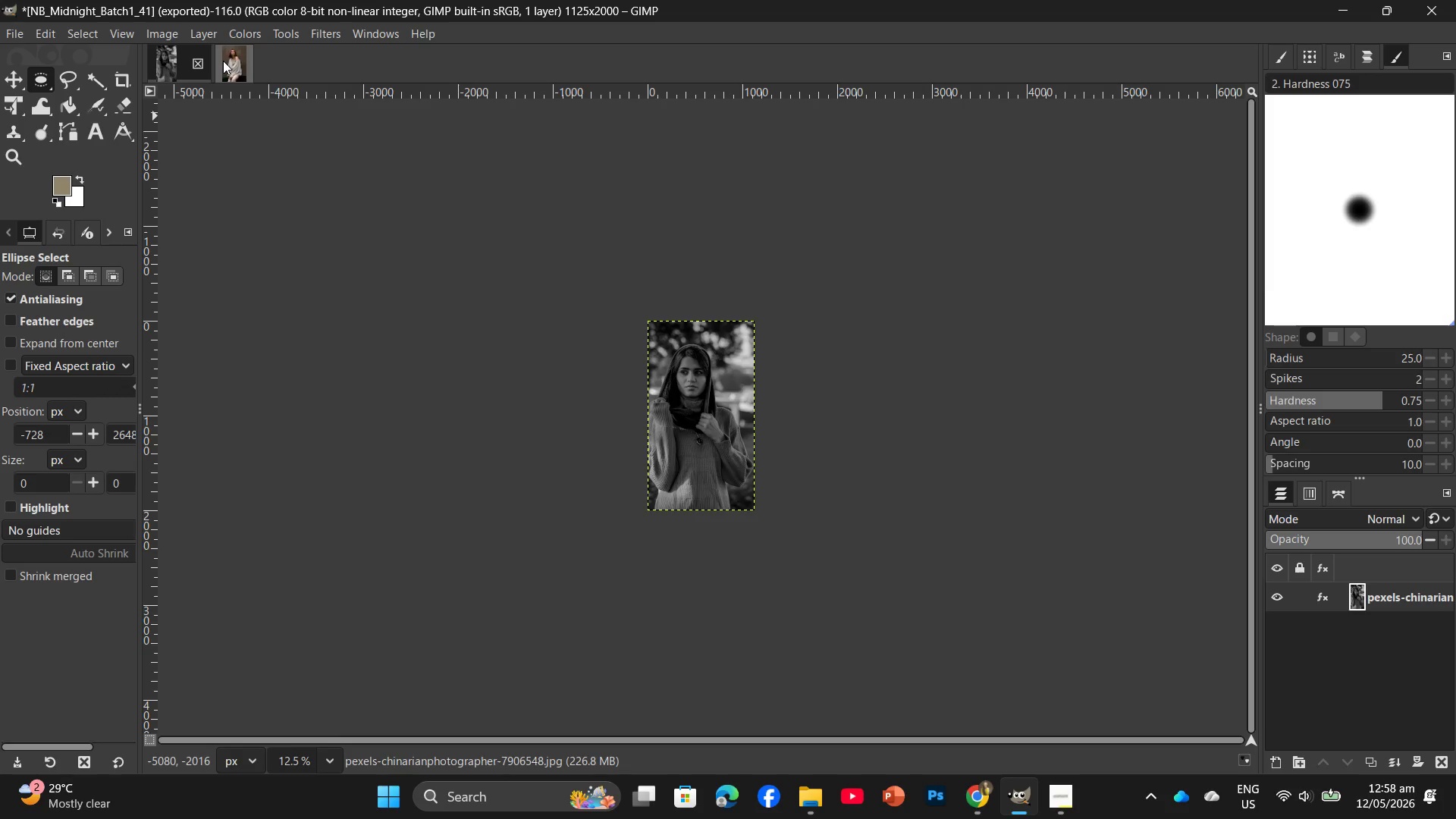 
left_click([202, 68])
 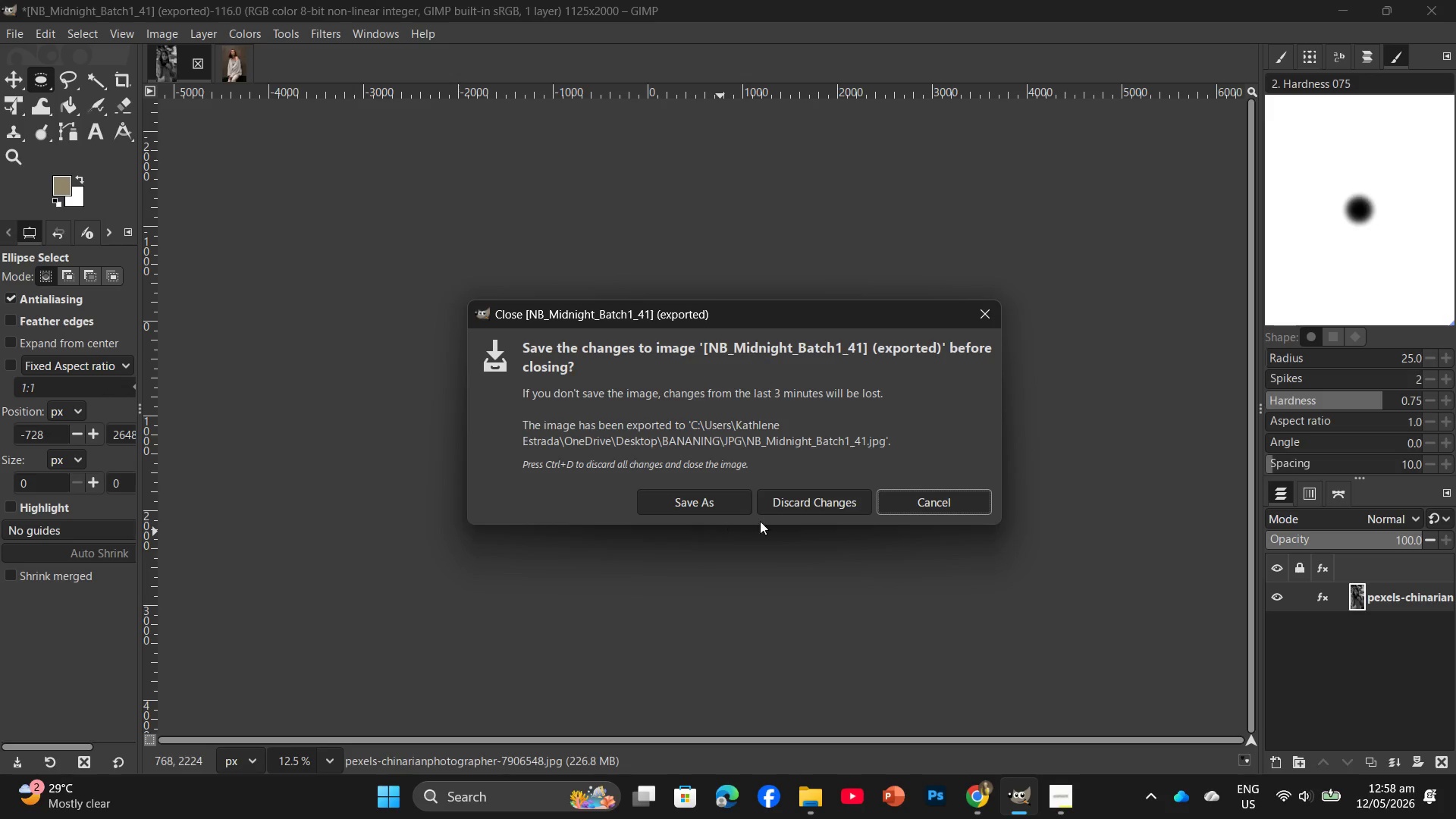 
left_click([802, 512])
 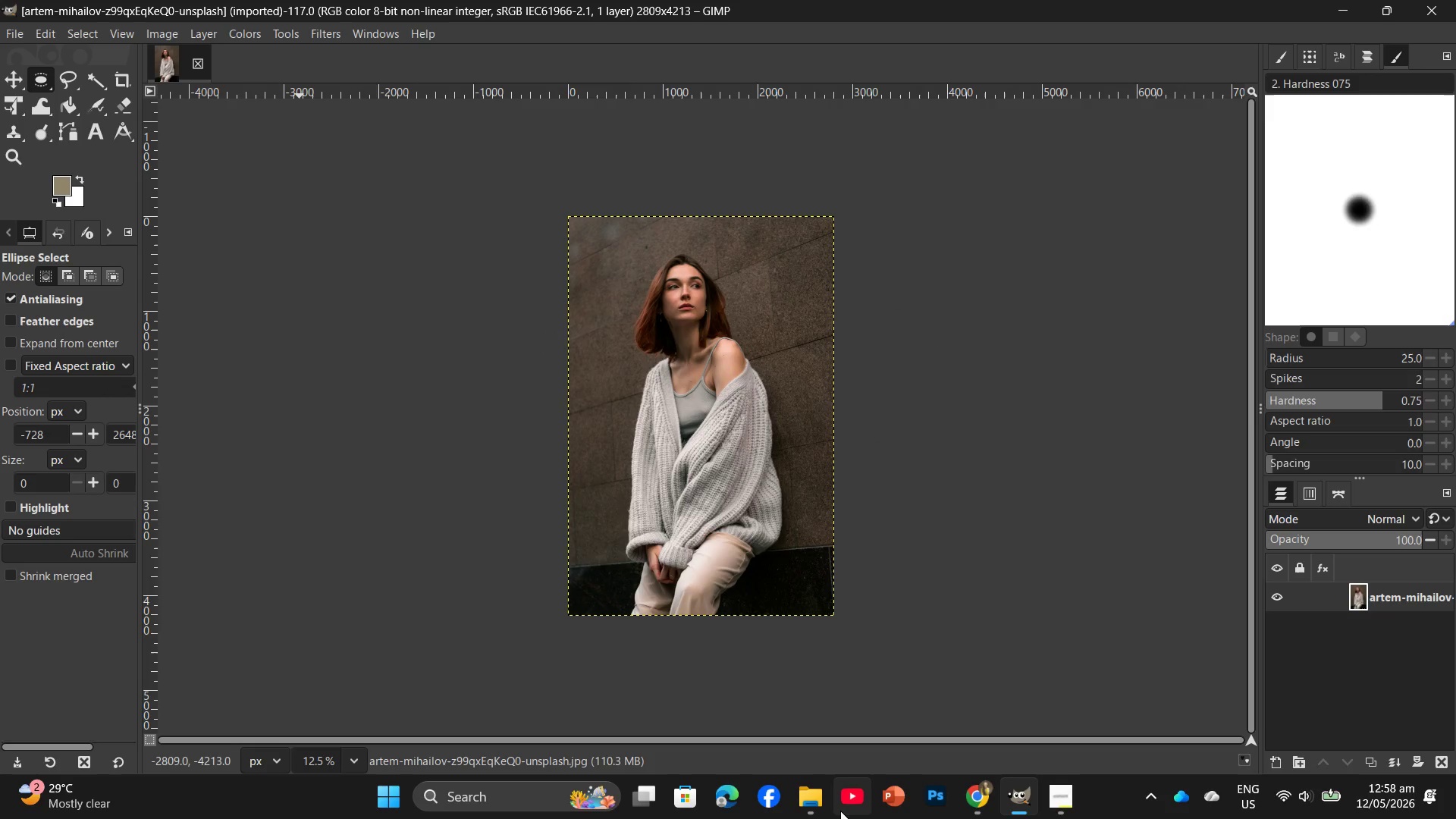 
left_click([827, 811])
 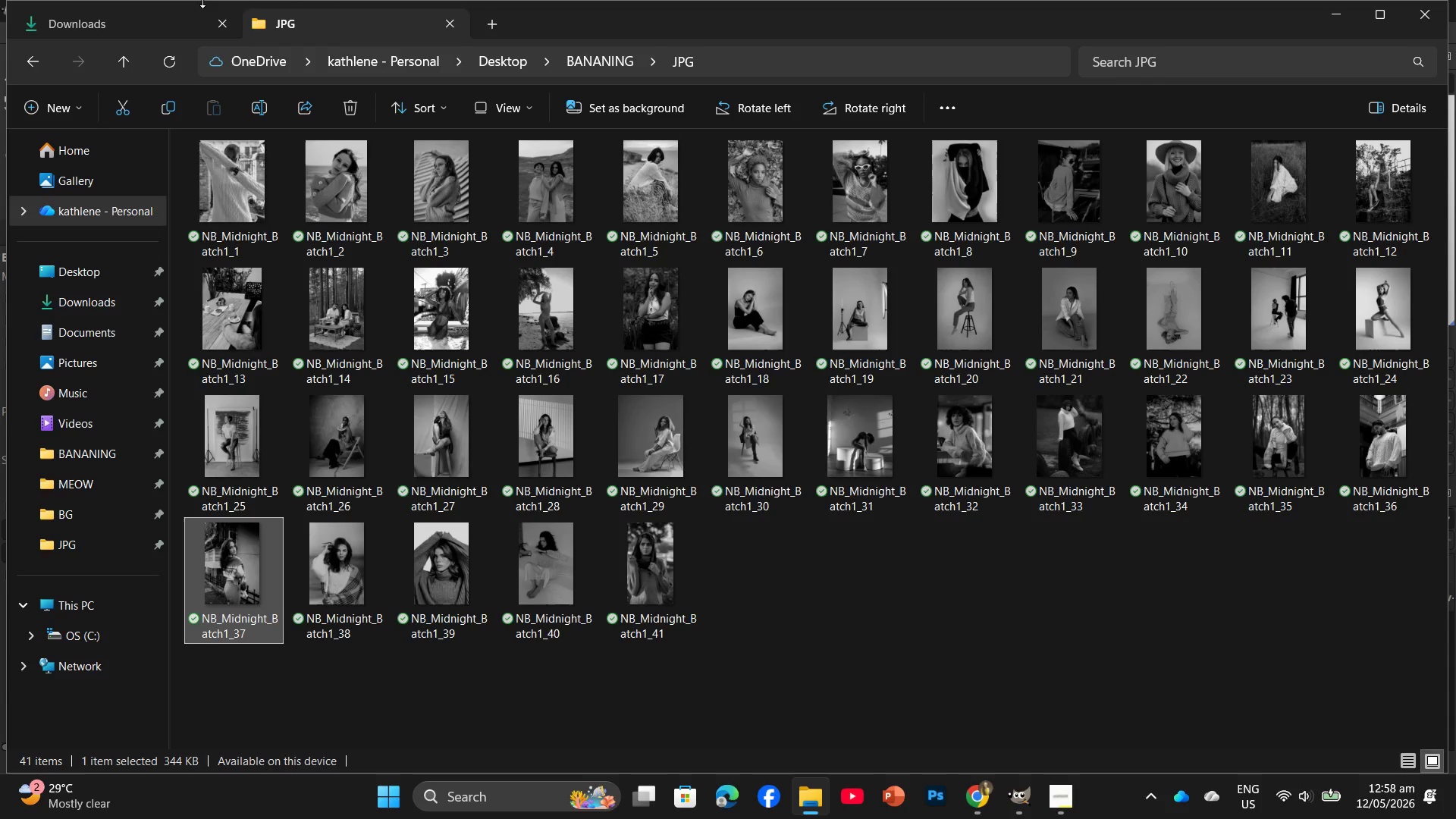 
left_click([178, 16])
 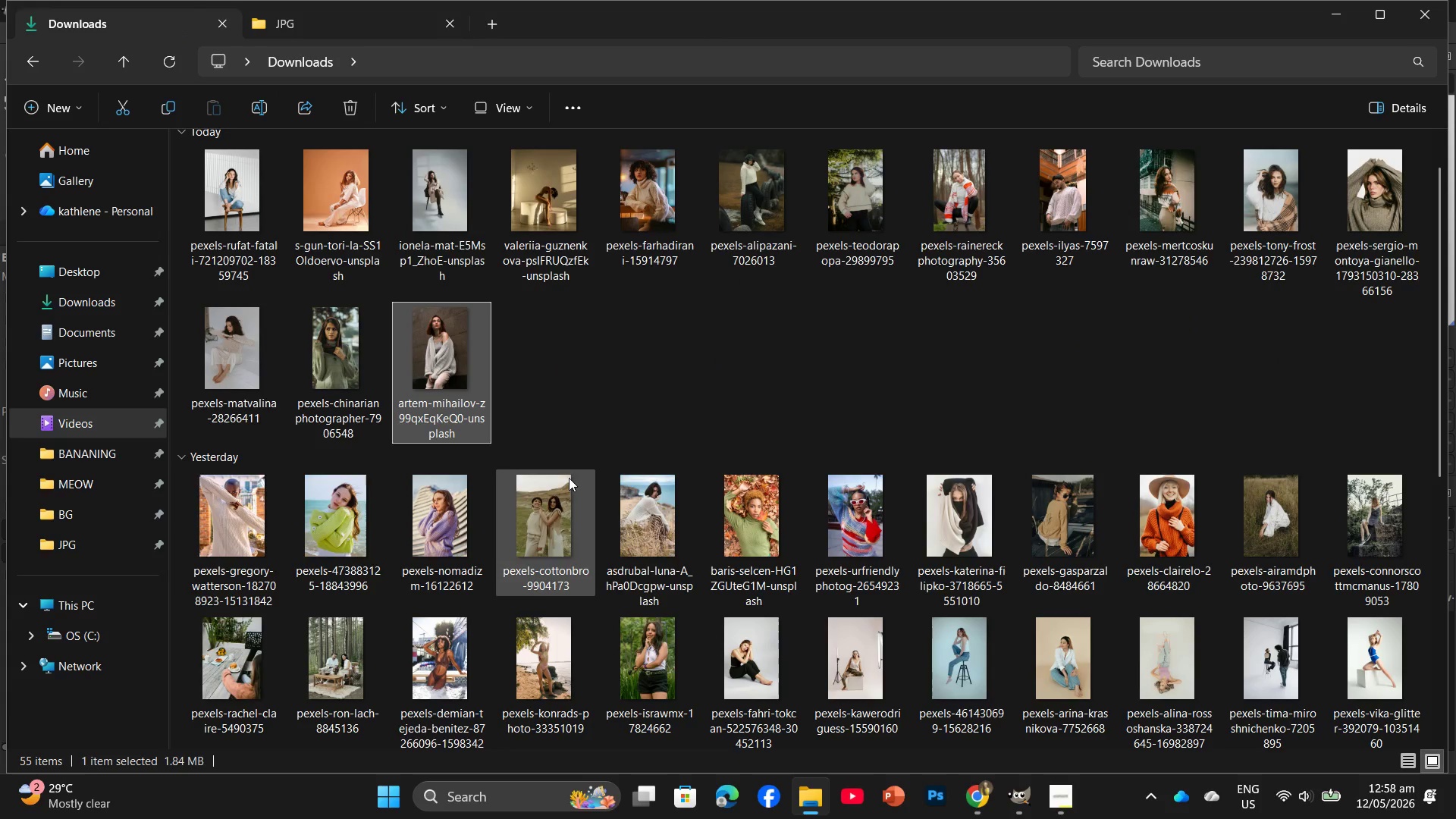 
scroll: coordinate [620, 415], scroll_direction: down, amount: 1.0
 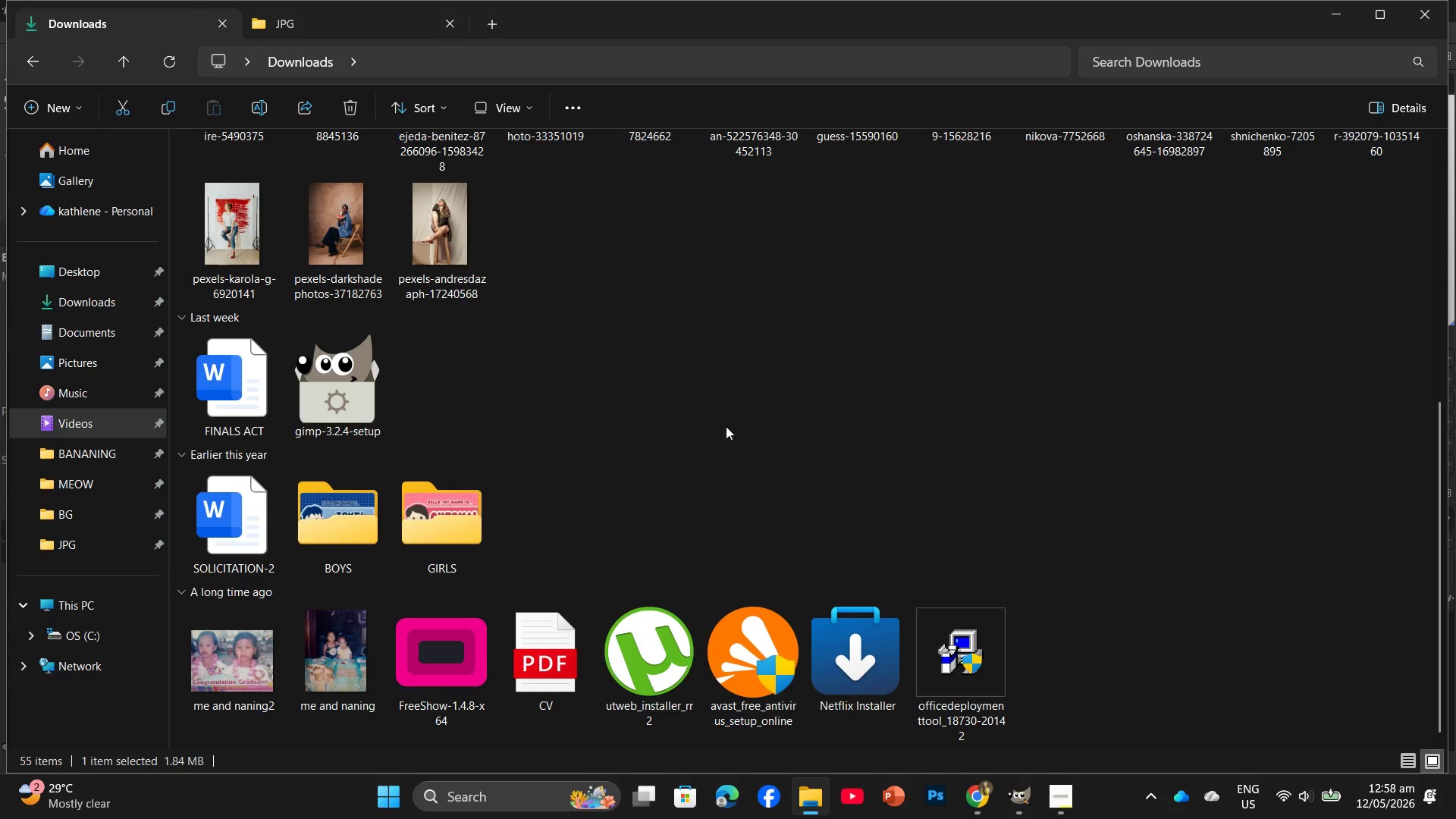 
scroll: coordinate [720, 423], scroll_direction: up, amount: 4.0
 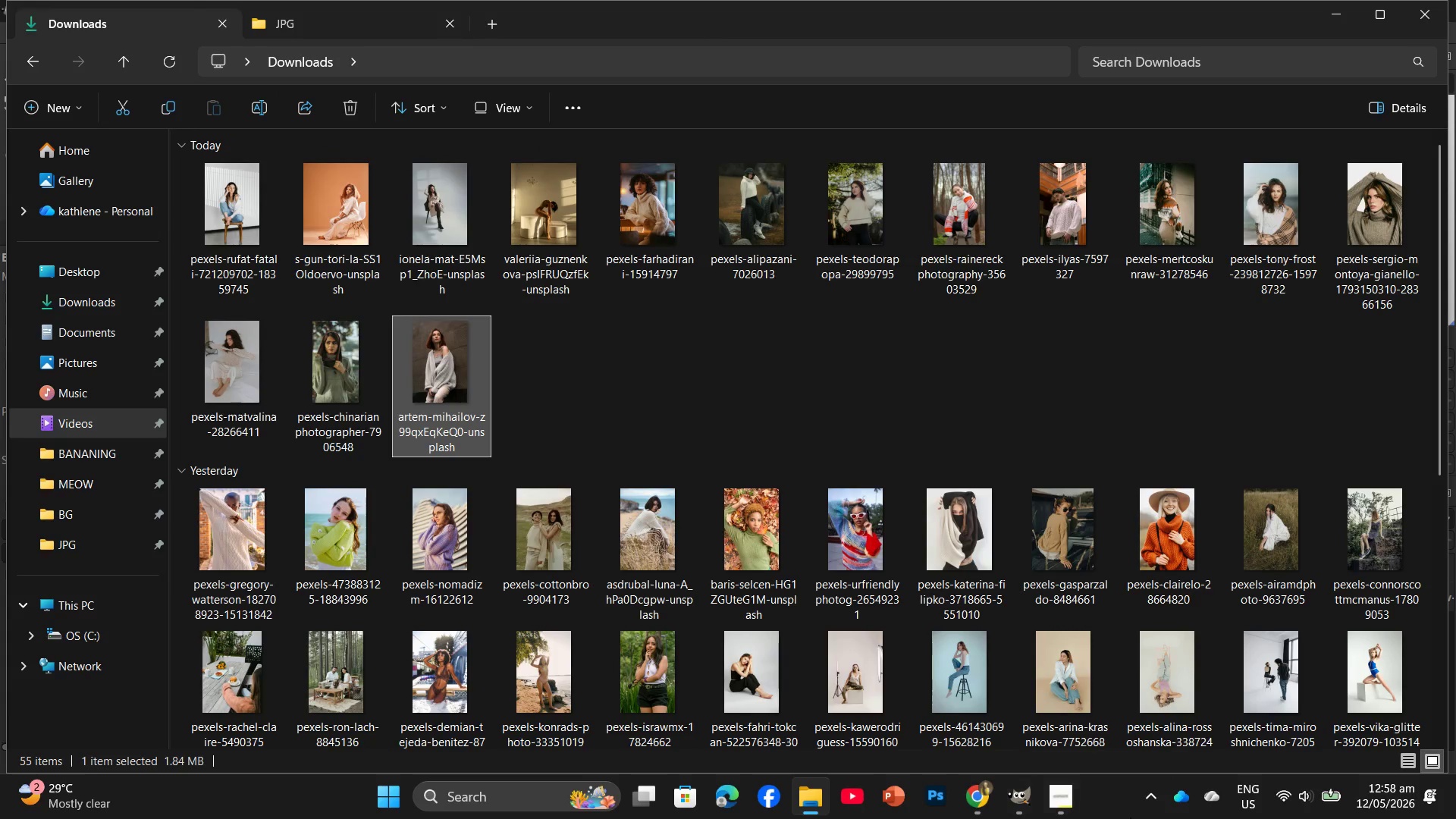 
left_click([1040, 791])